 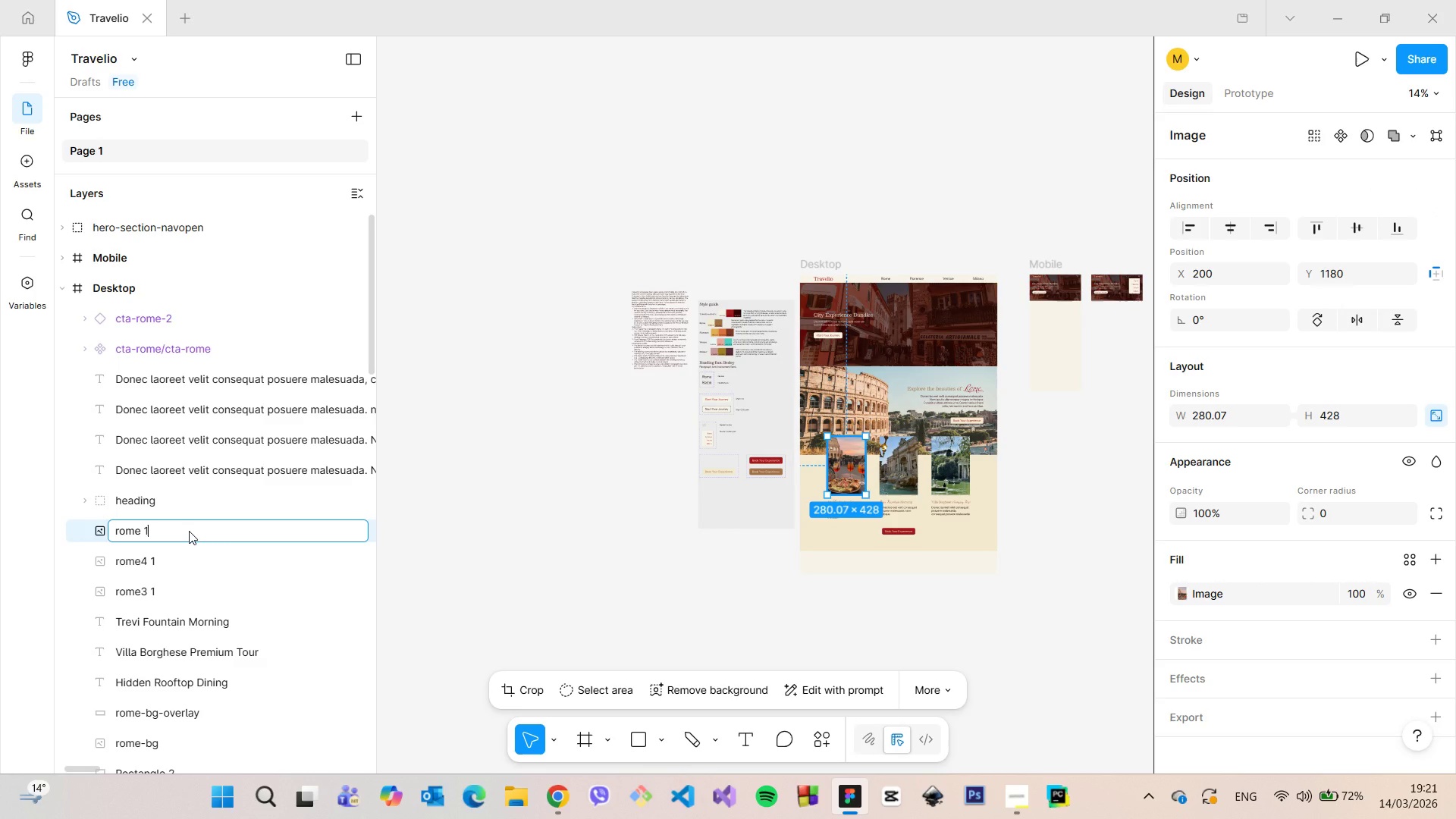 
key(Backspace)
 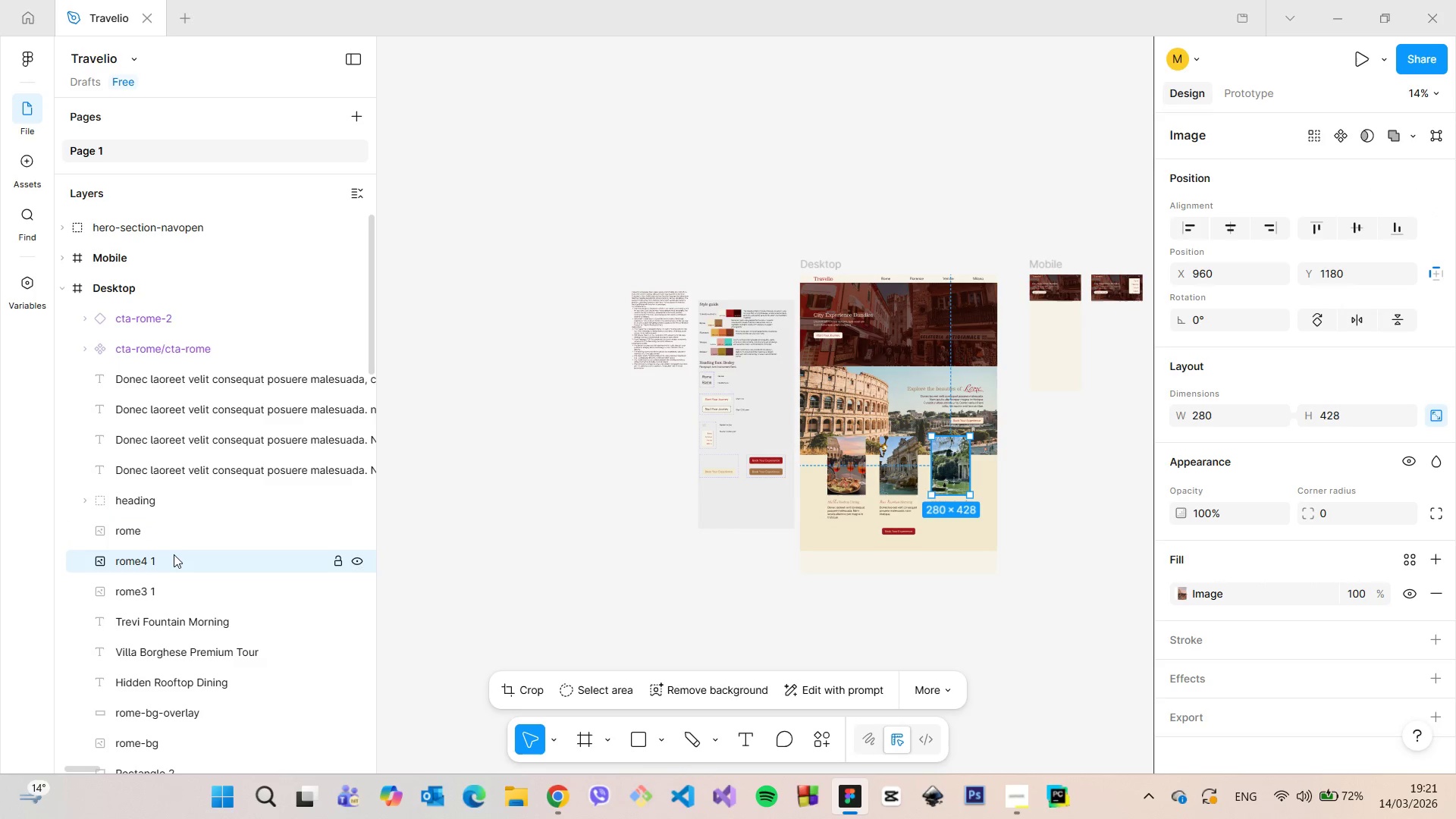 
double_click([174, 562])
 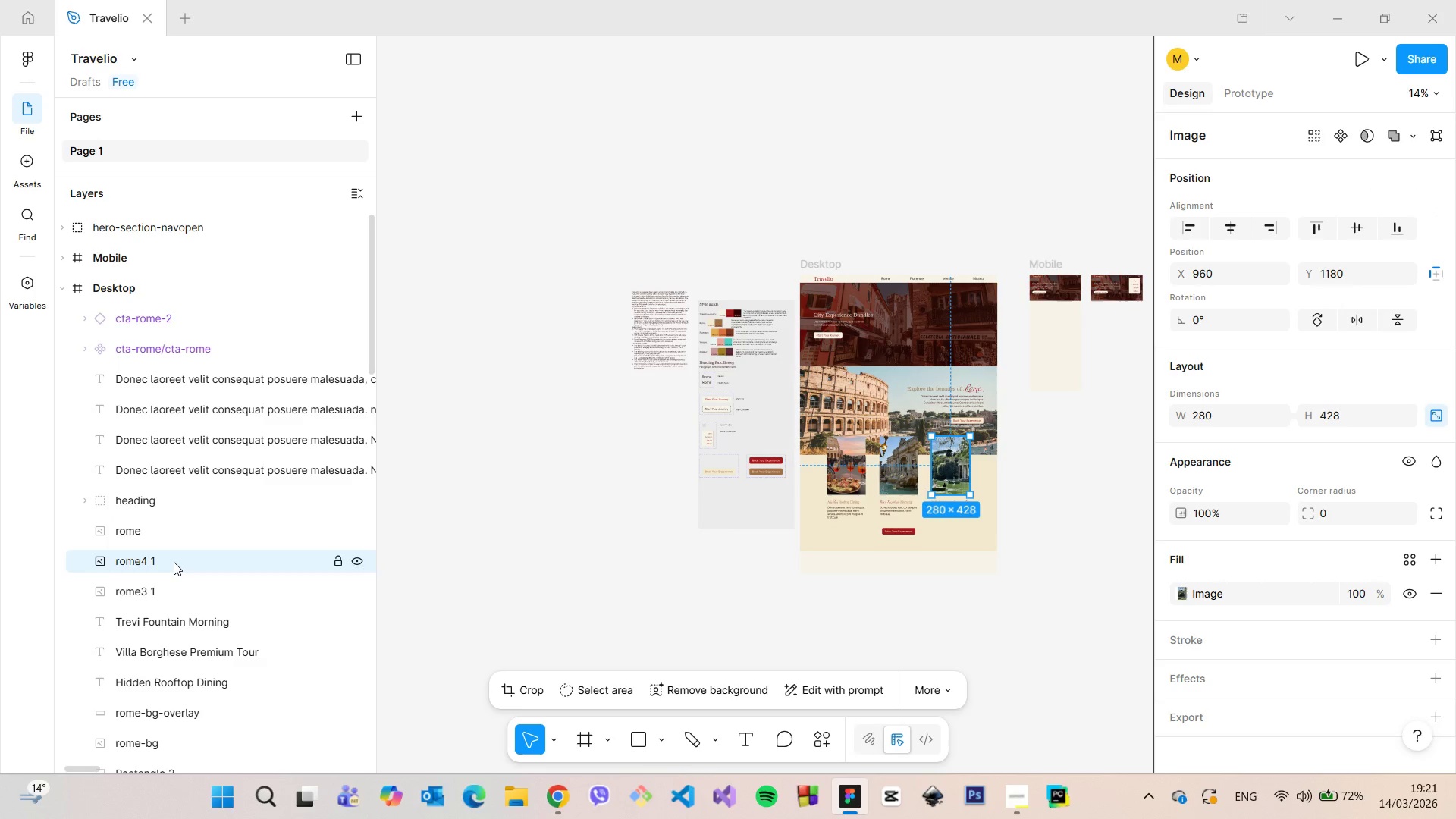 
triple_click([174, 562])
 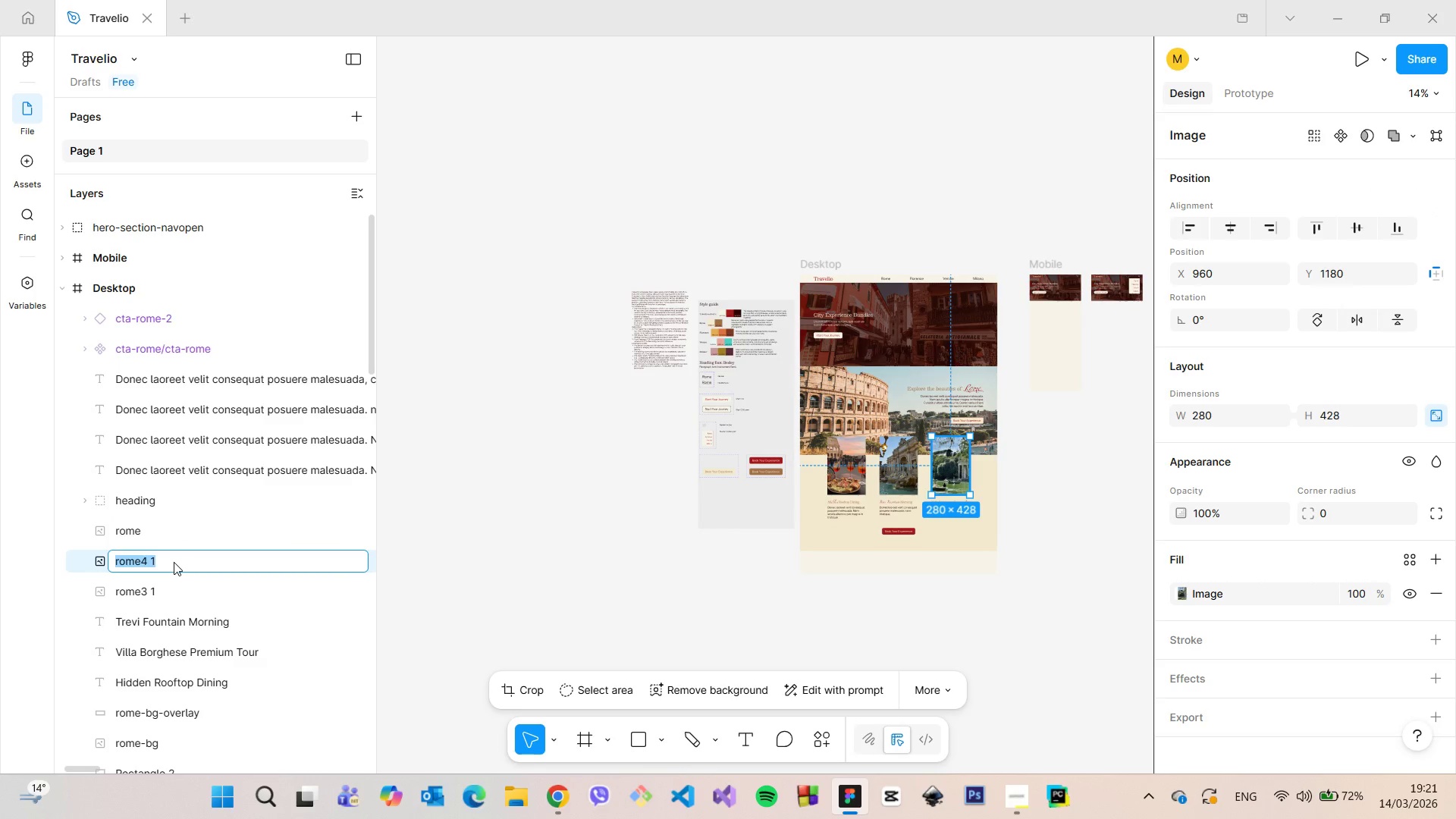 
left_click([174, 562])
 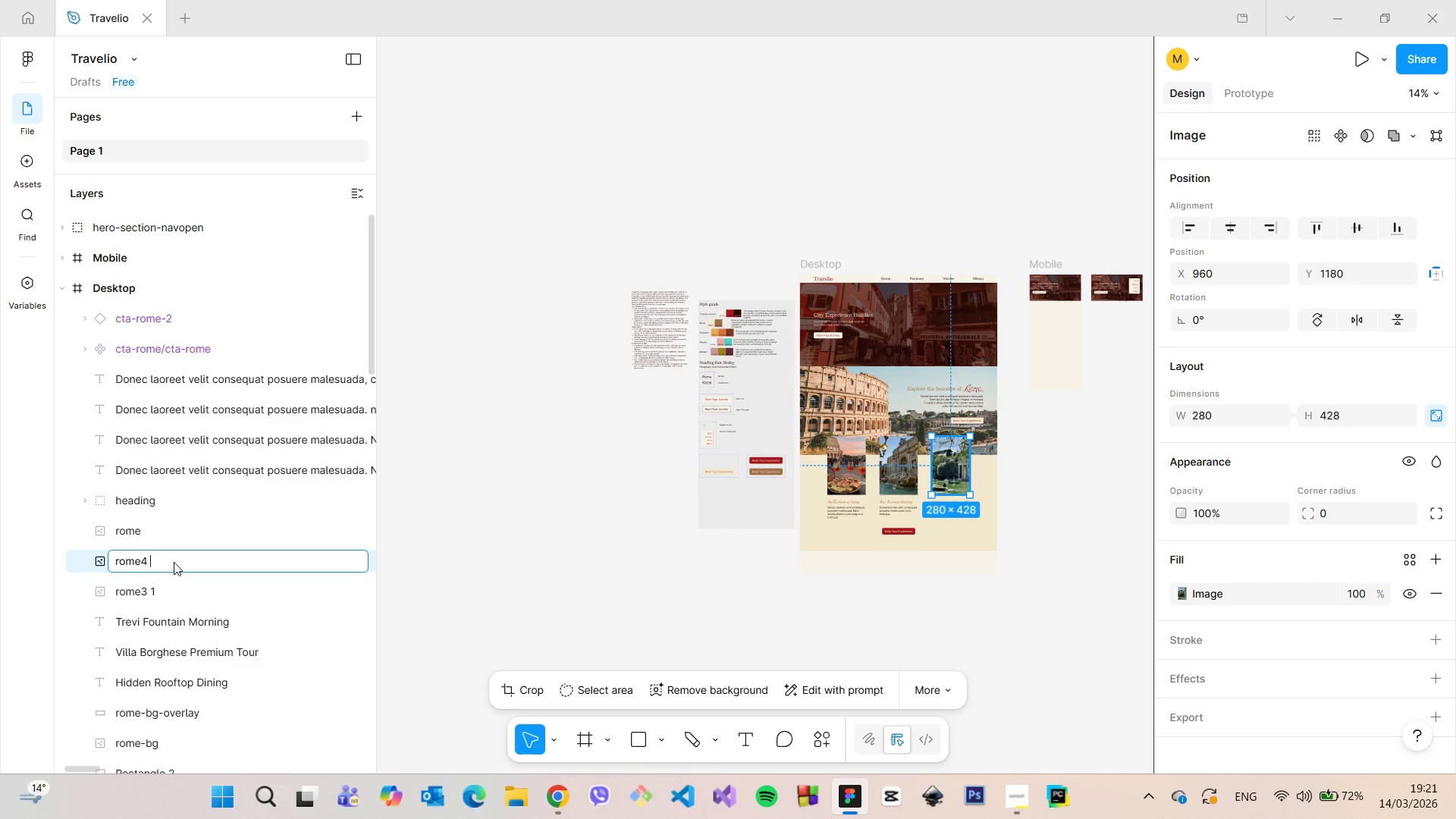 
key(Backspace)
 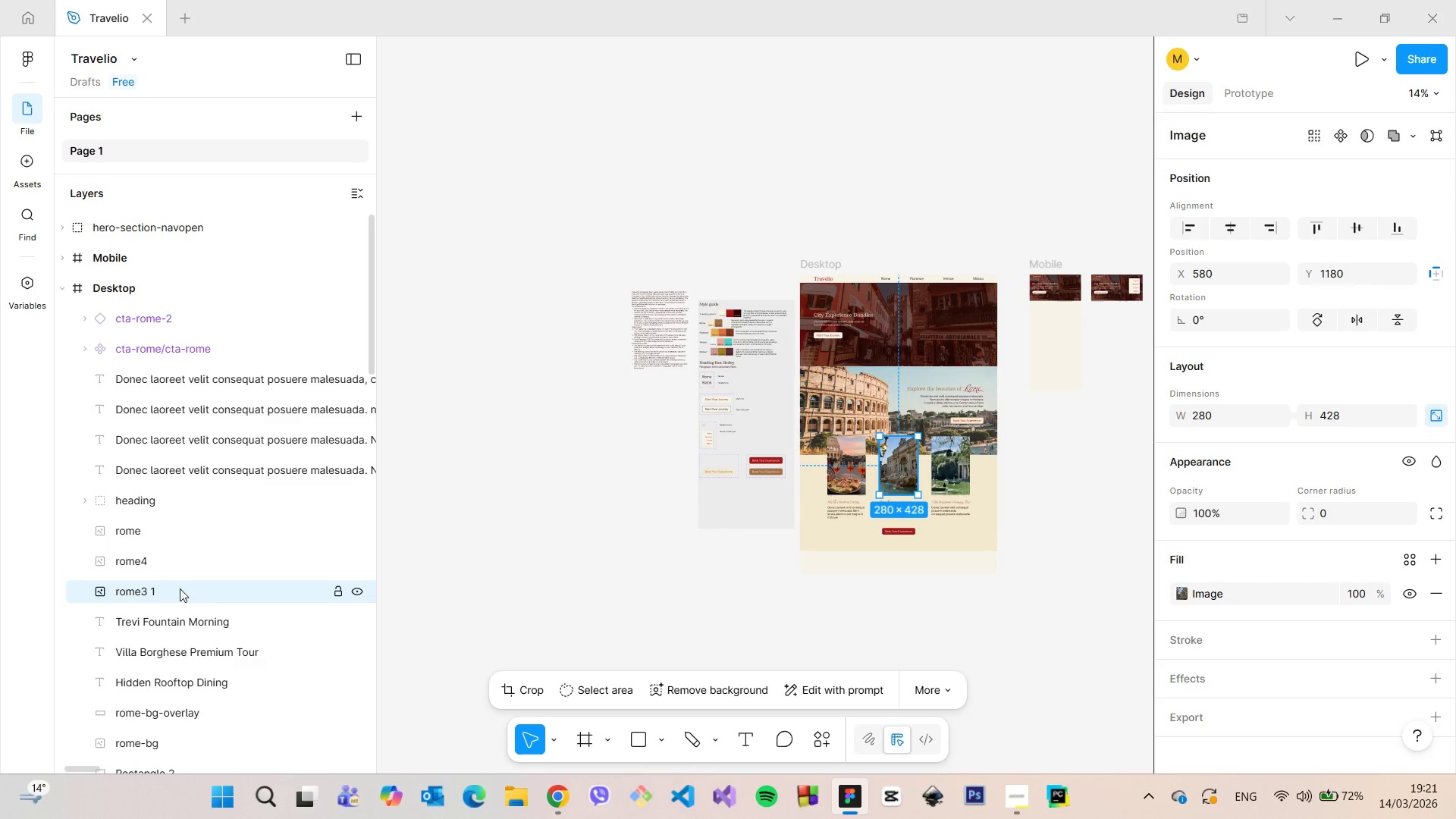 
double_click([180, 588])
 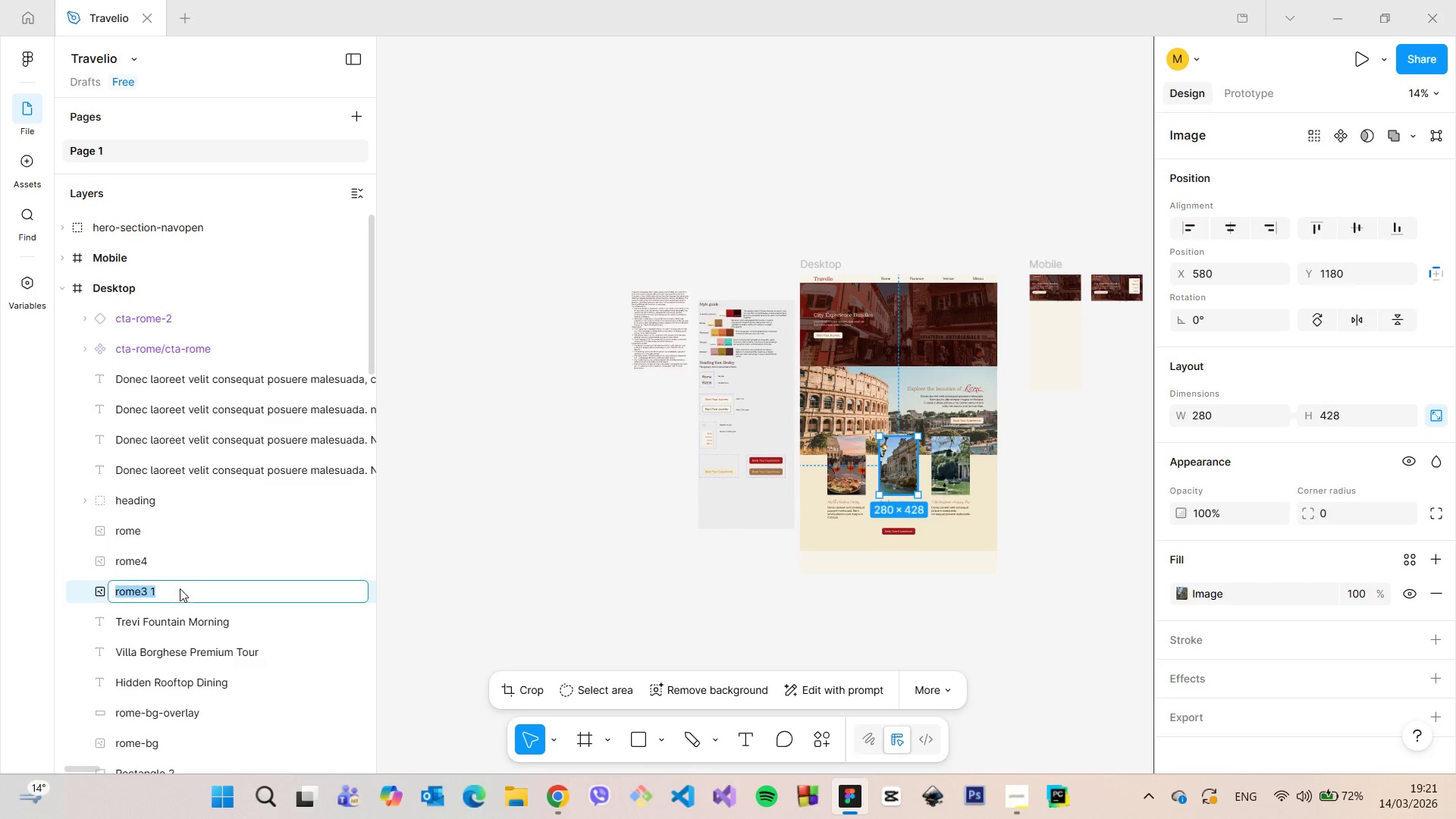 
triple_click([180, 588])
 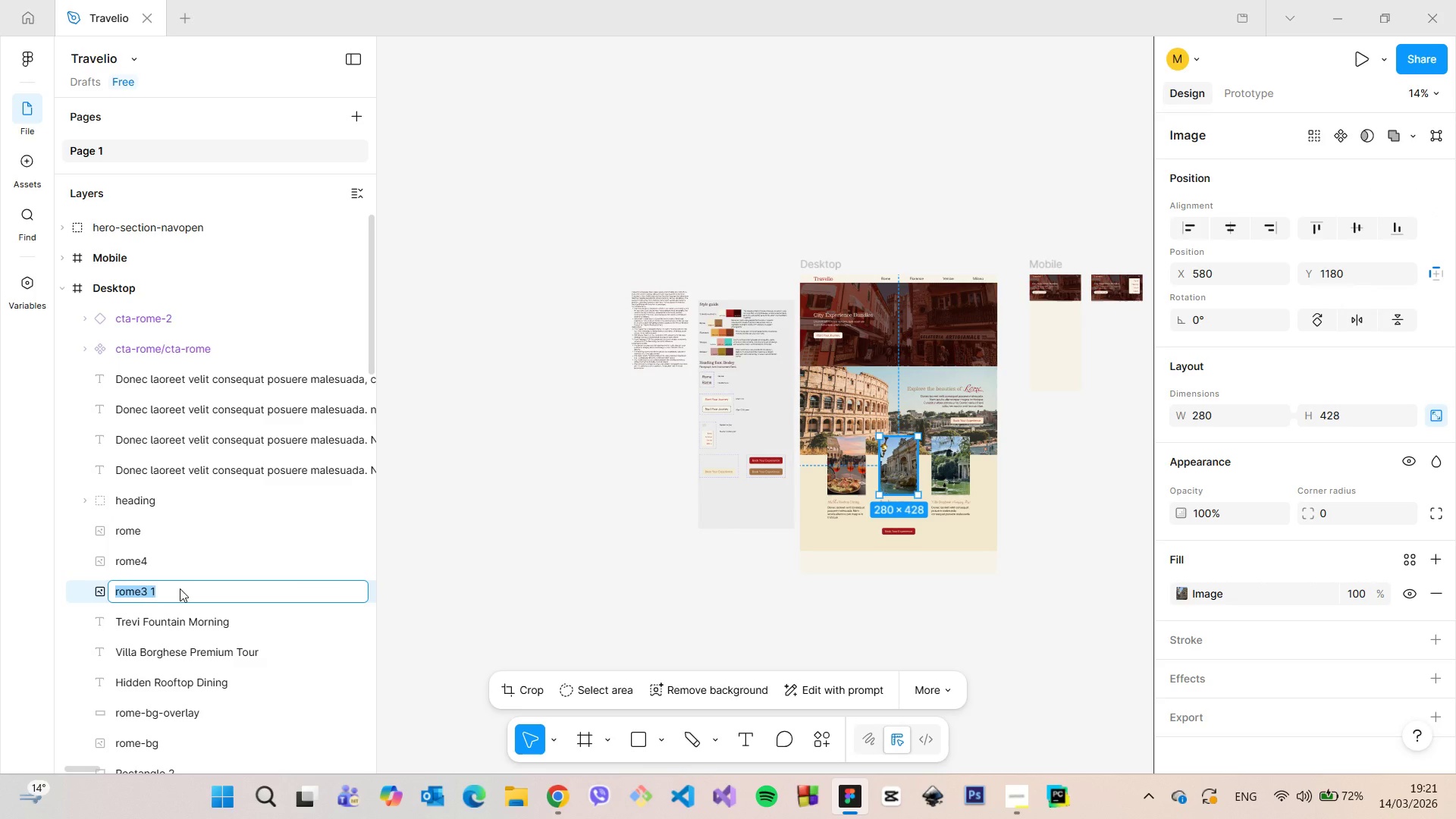 
left_click([180, 588])
 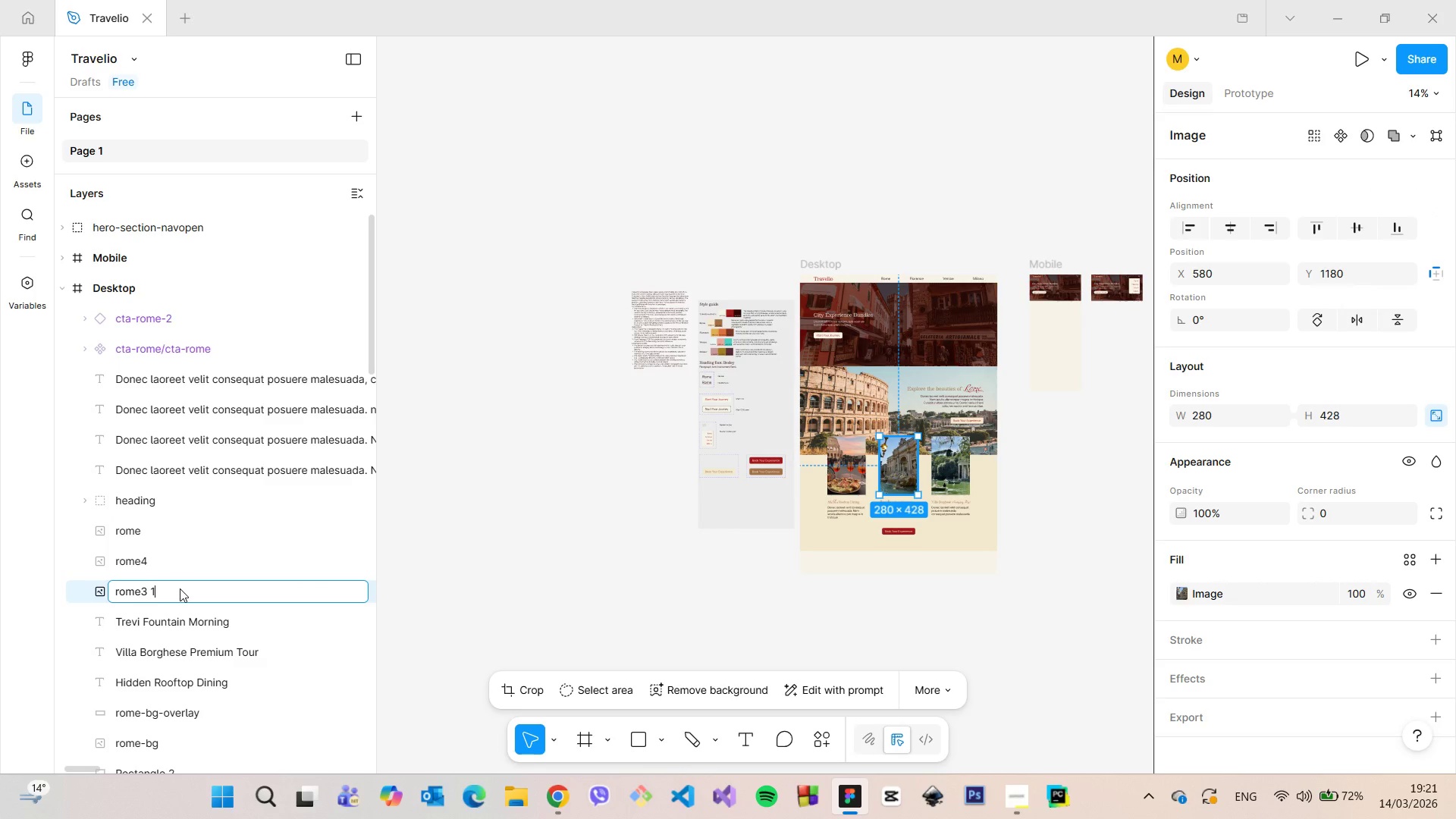 
key(Backspace)
 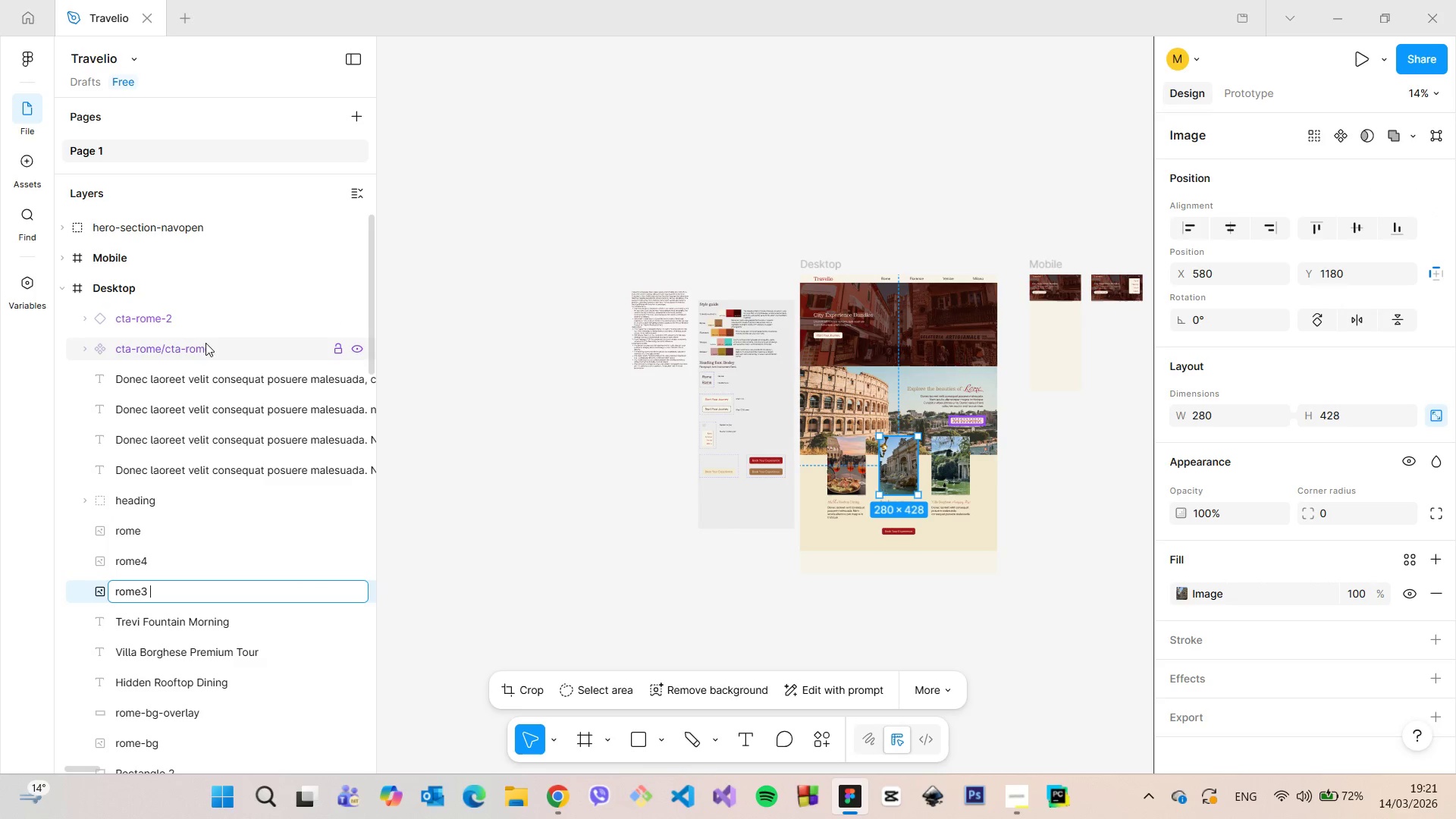 
wait(5.61)
 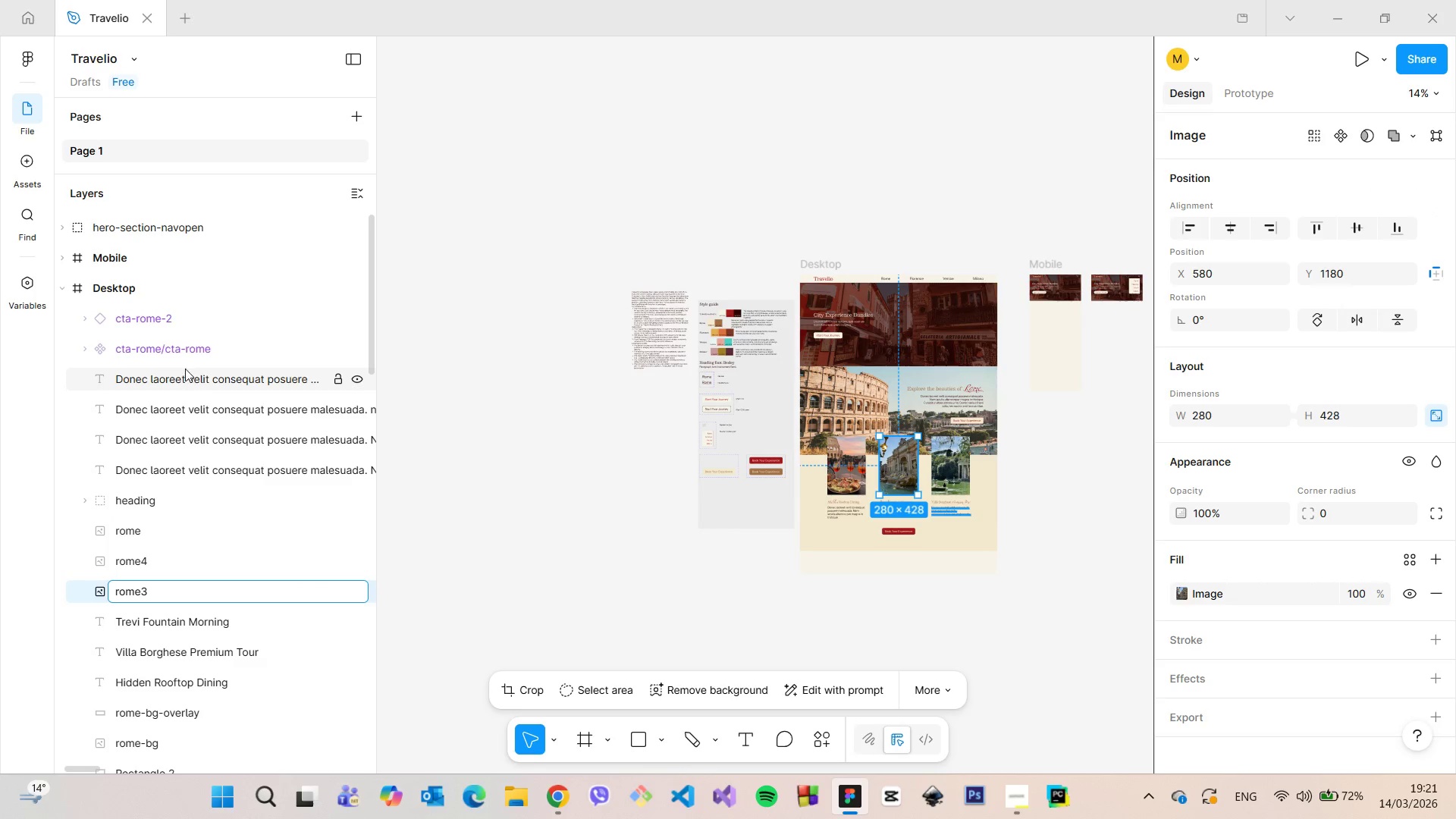 
left_click([894, 386])
 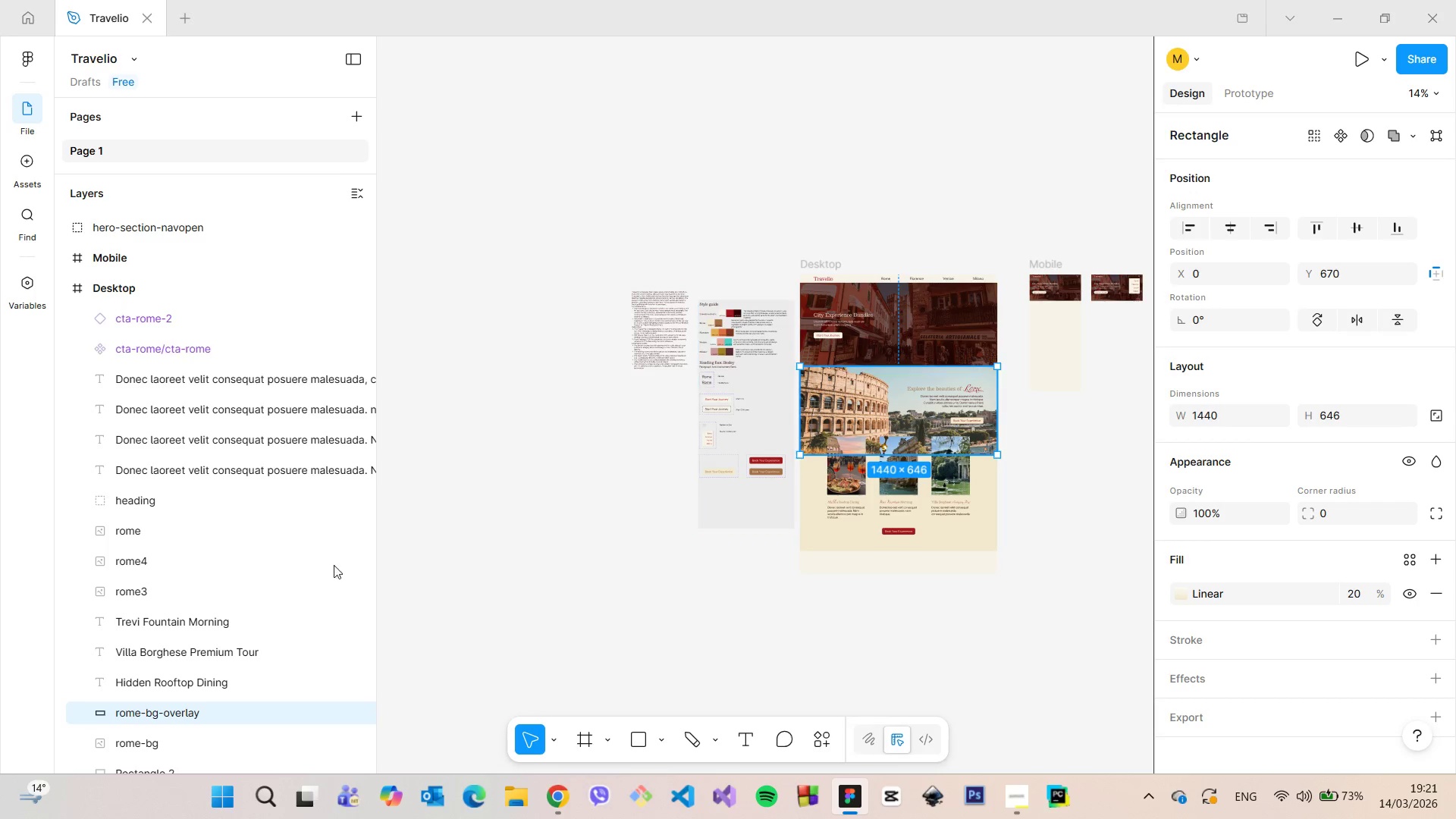 
scroll: coordinate [291, 583], scroll_direction: down, amount: 1.0
 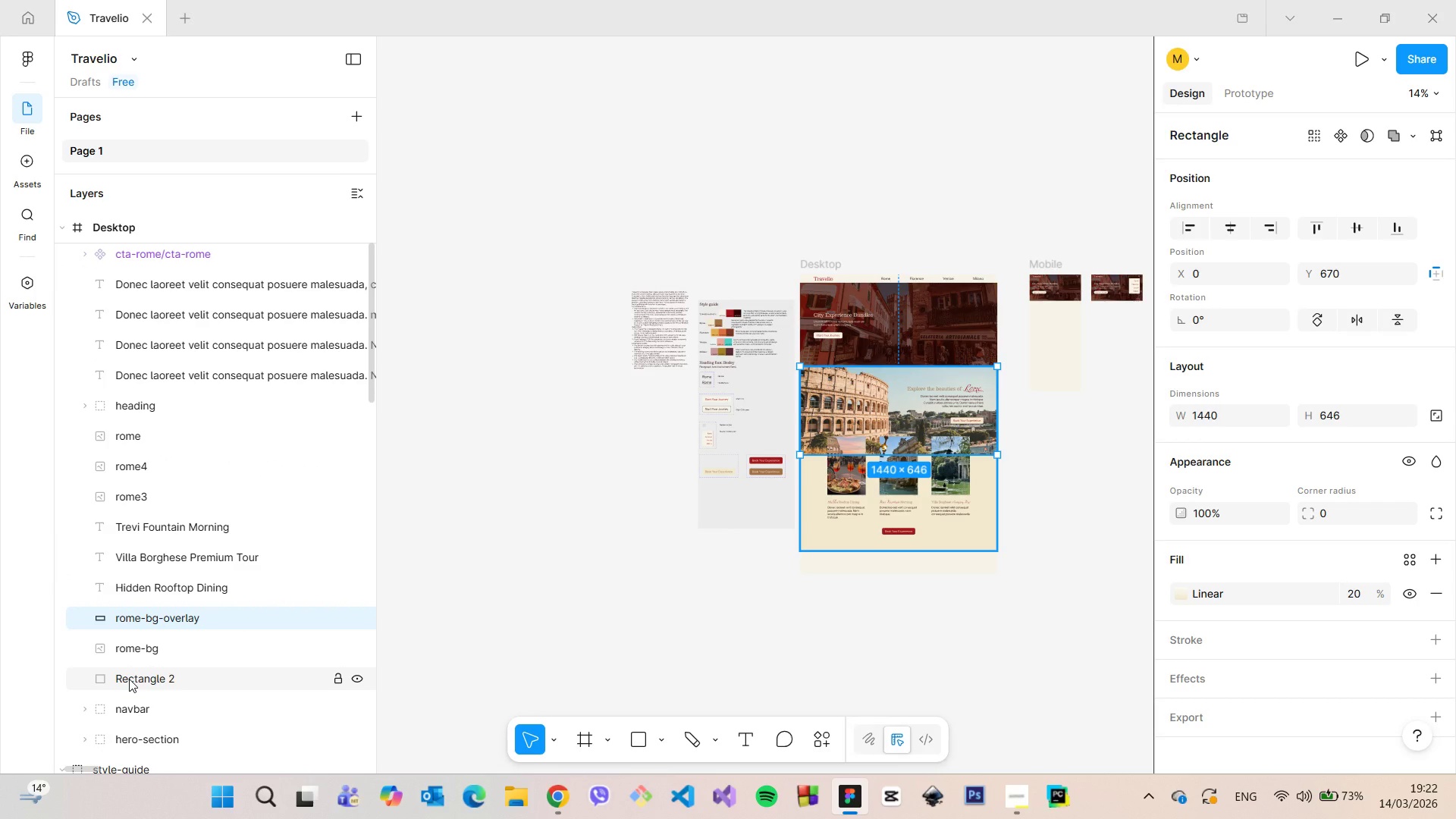 
left_click([129, 679])
 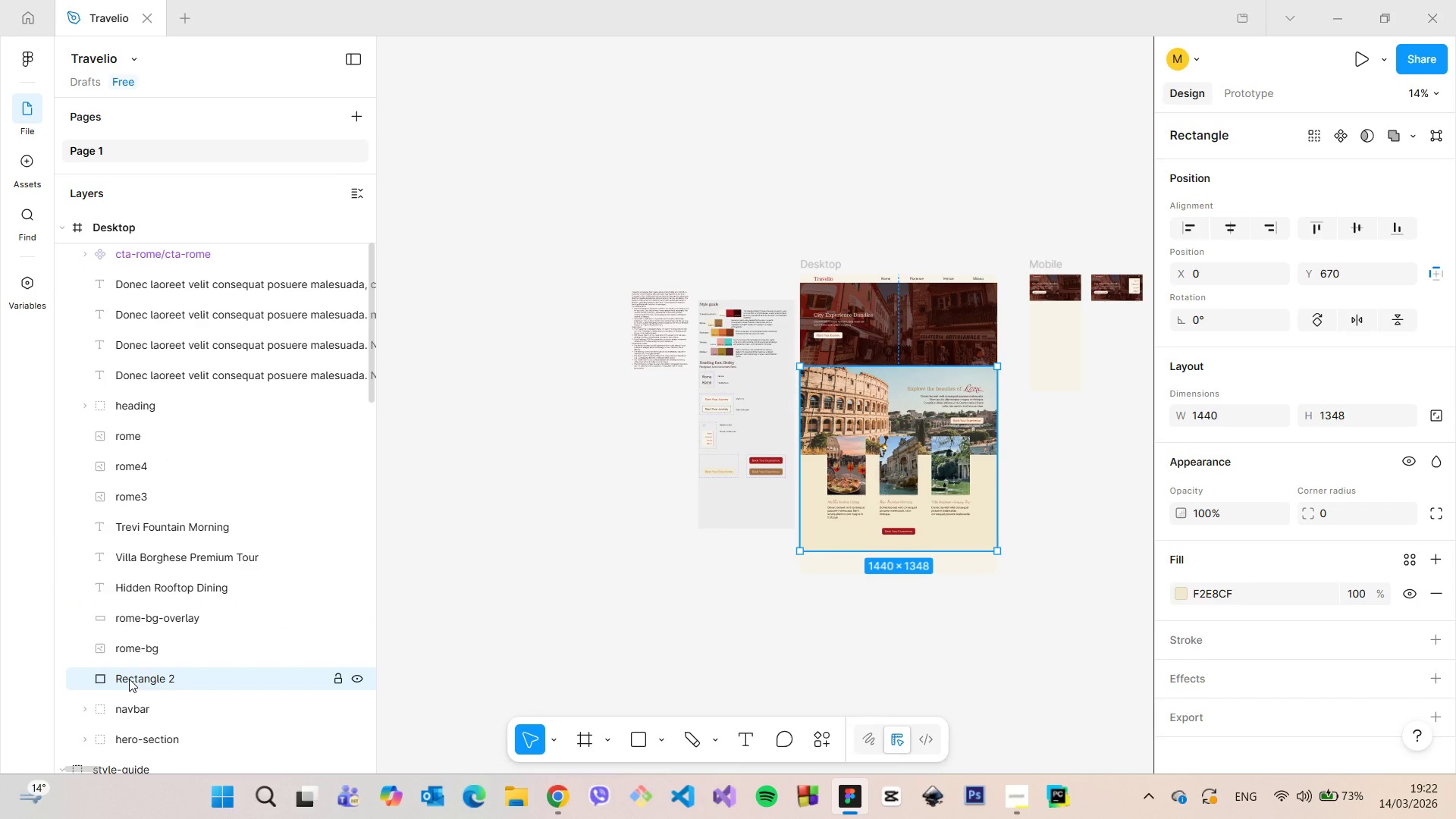 
double_click([129, 679])
 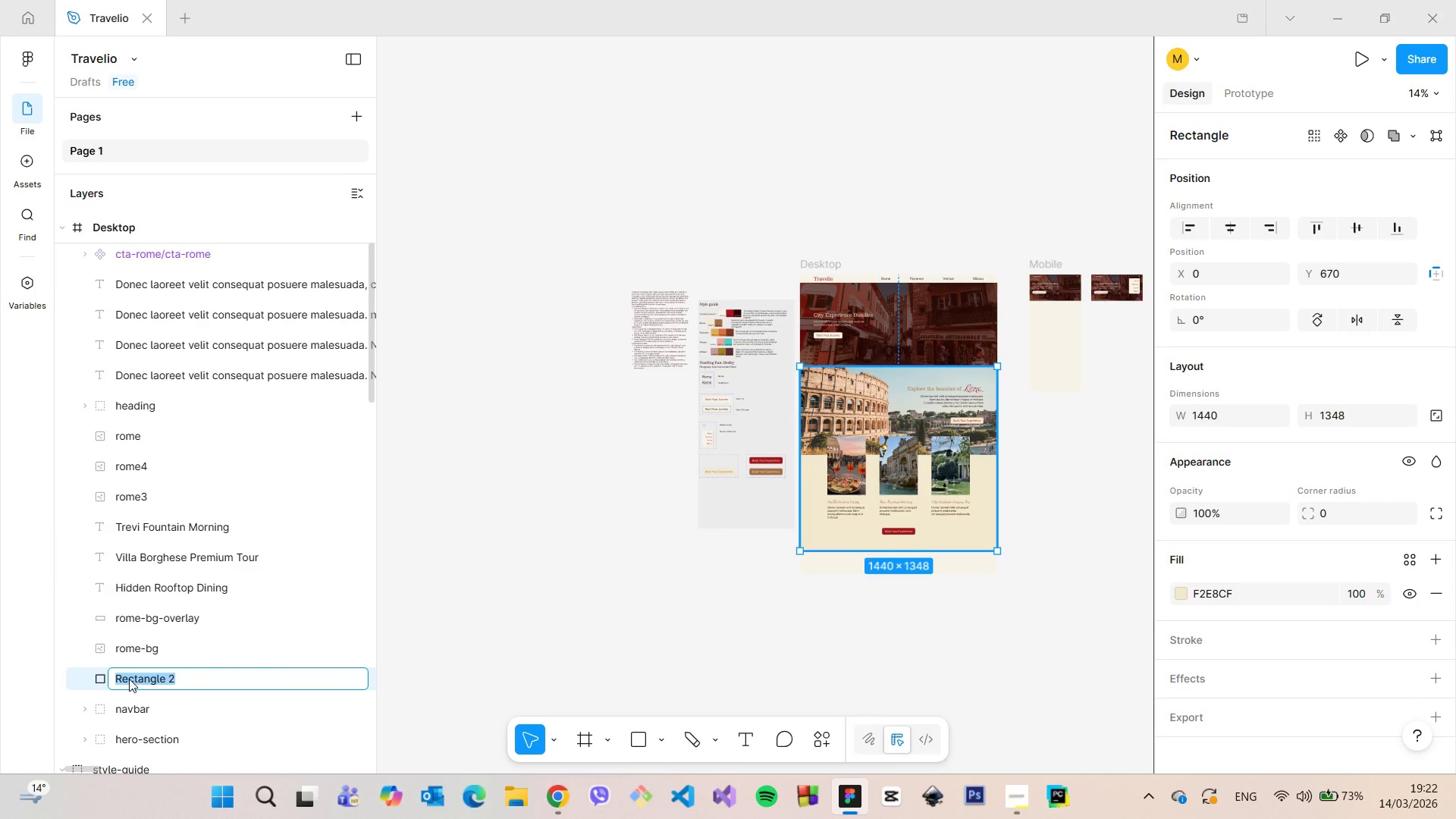 
type(rome0)
key(Backspace)
type(=)
key(Backspace)
type(-base)
 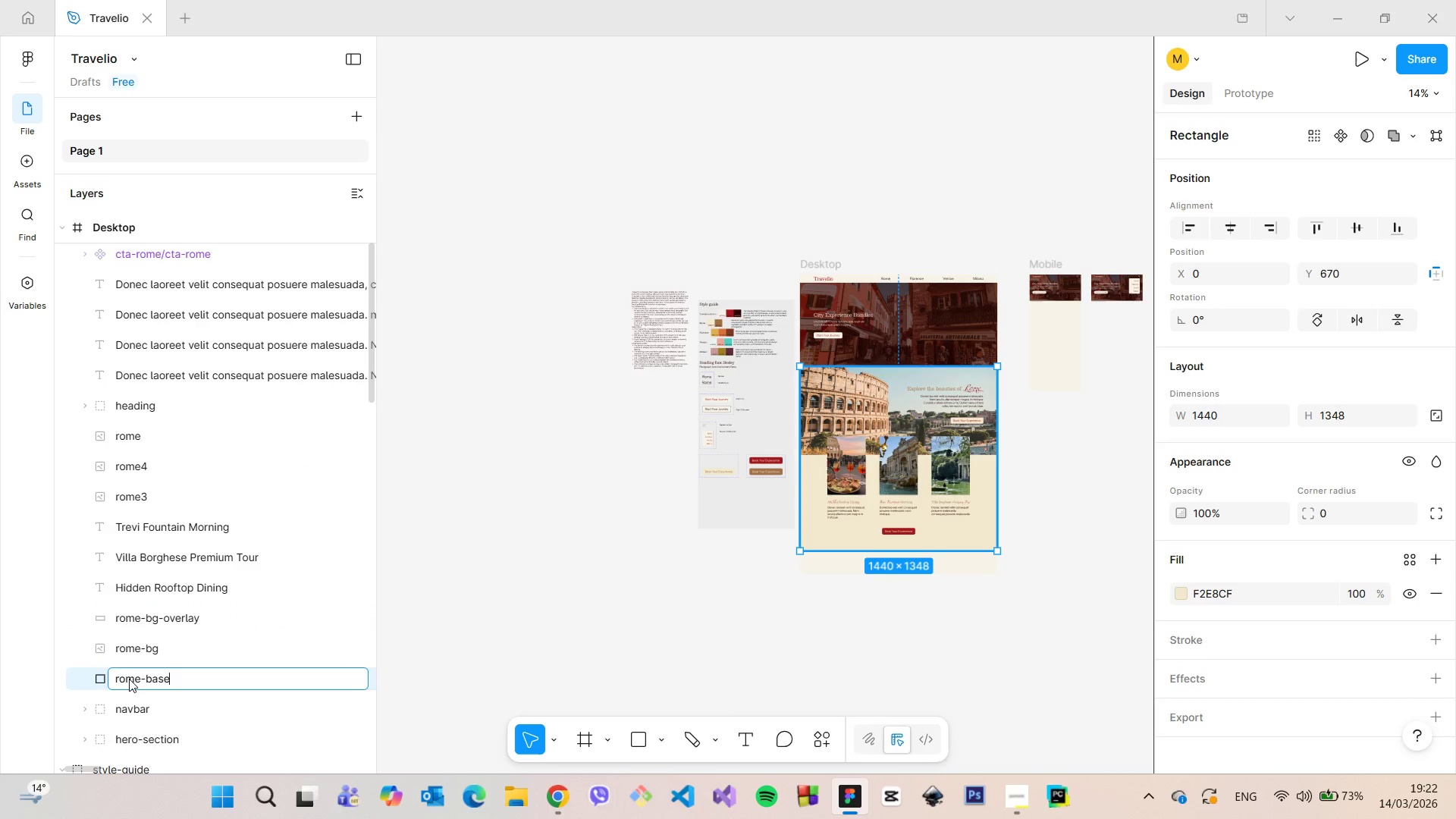 
key(Enter)
 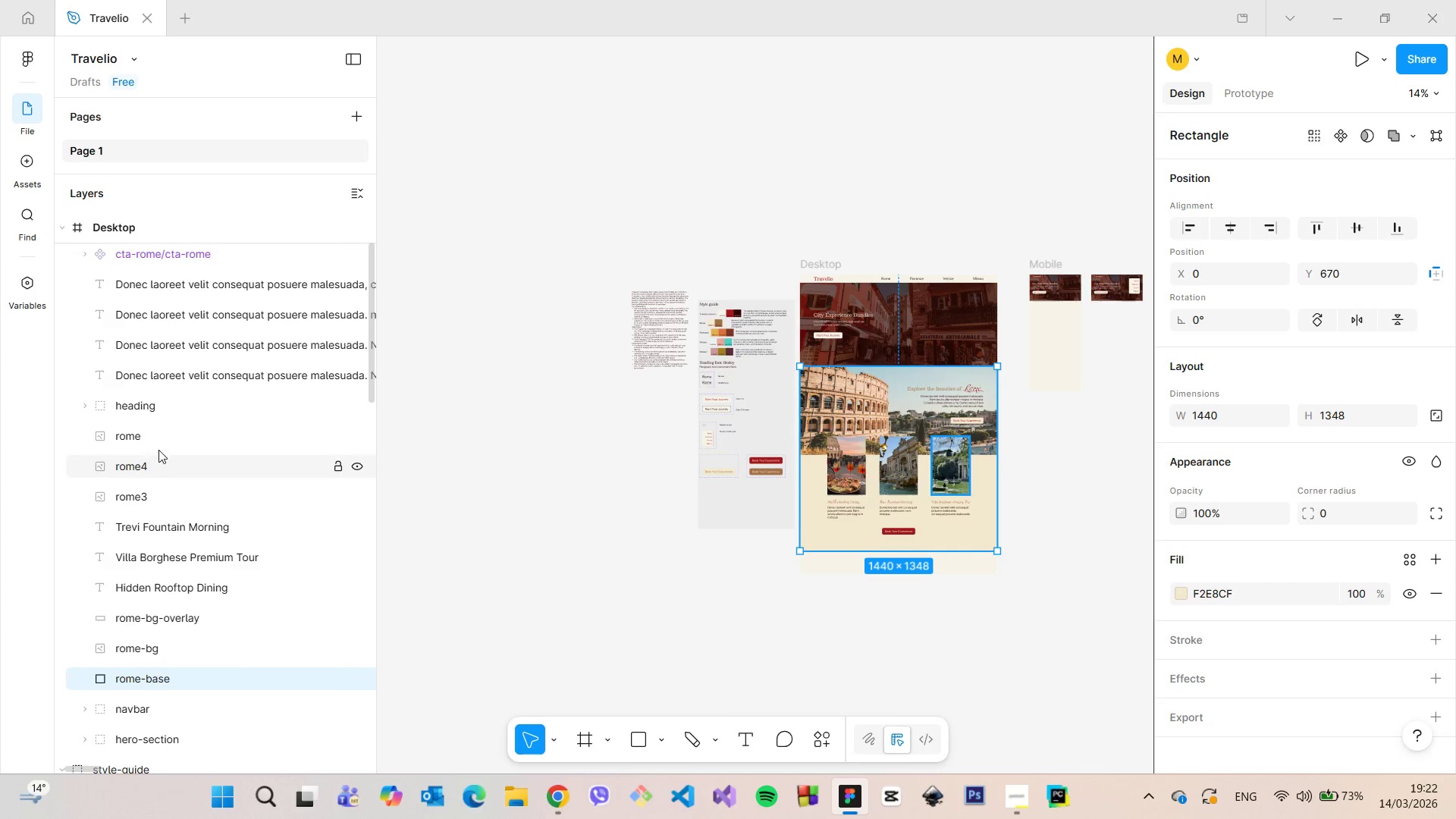 
left_click([158, 410])
 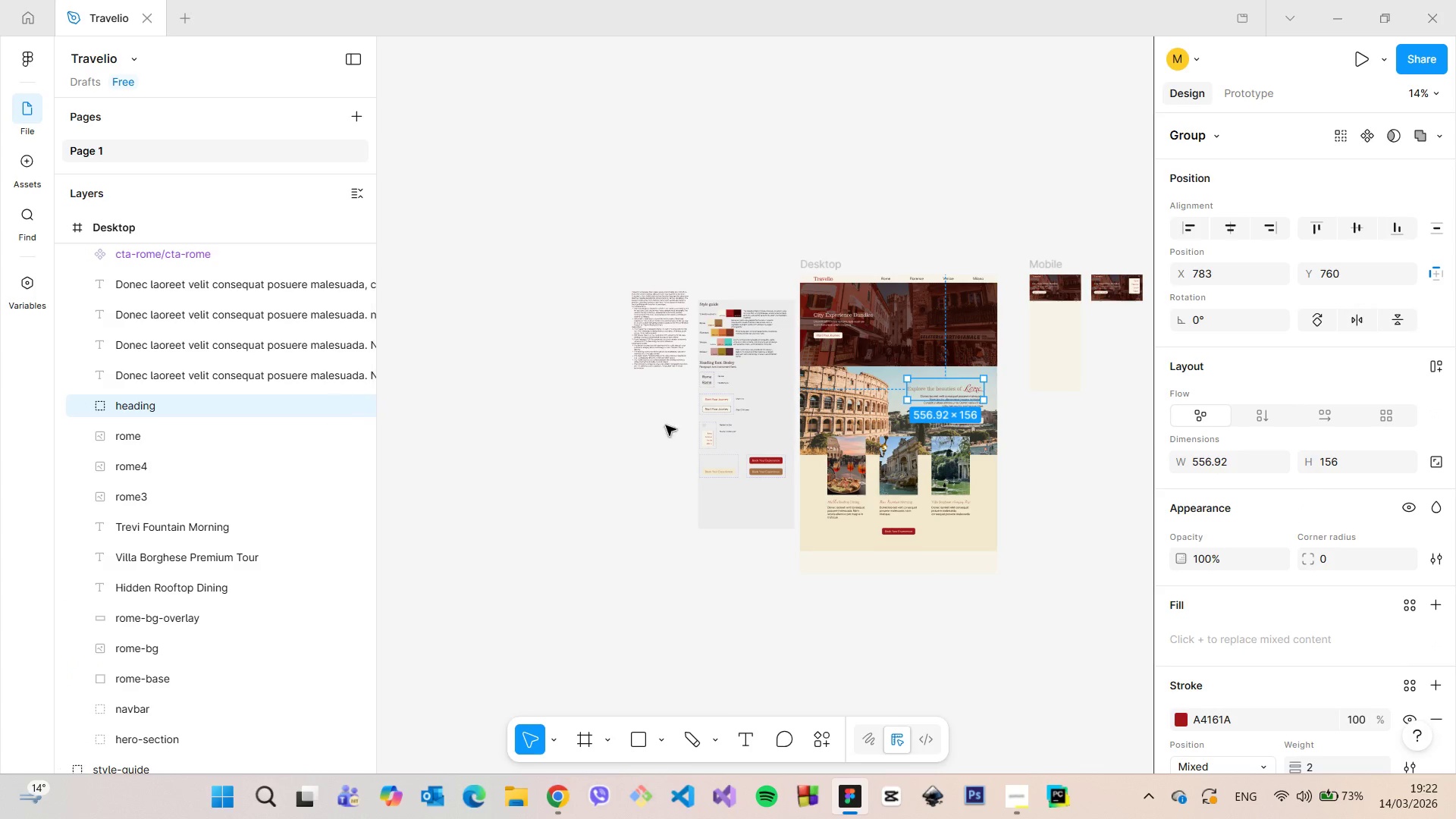 
scroll: coordinate [896, 355], scroll_direction: up, amount: 10.0
 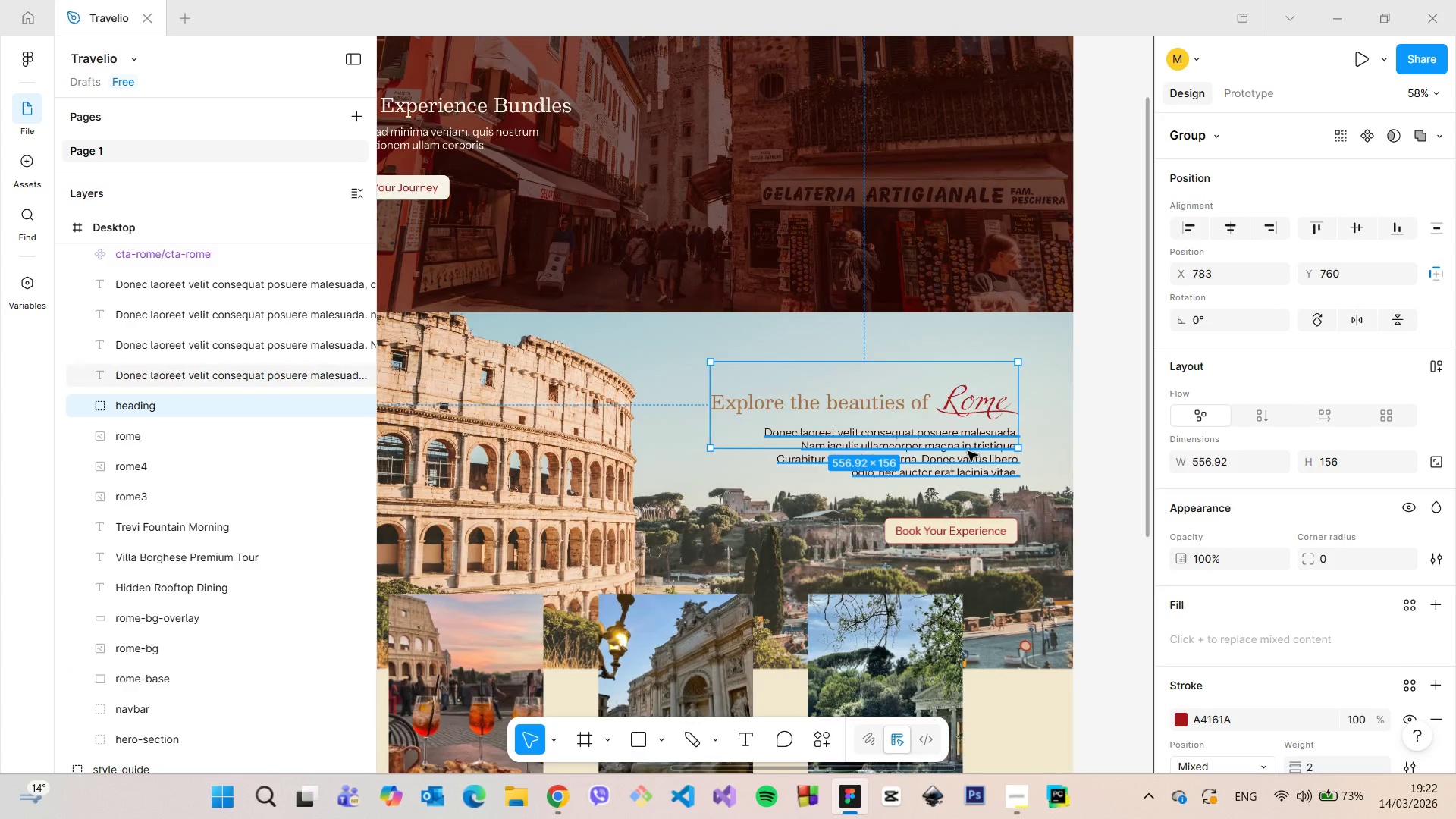 
hold_key(key=CapsLock, duration=1.83)
 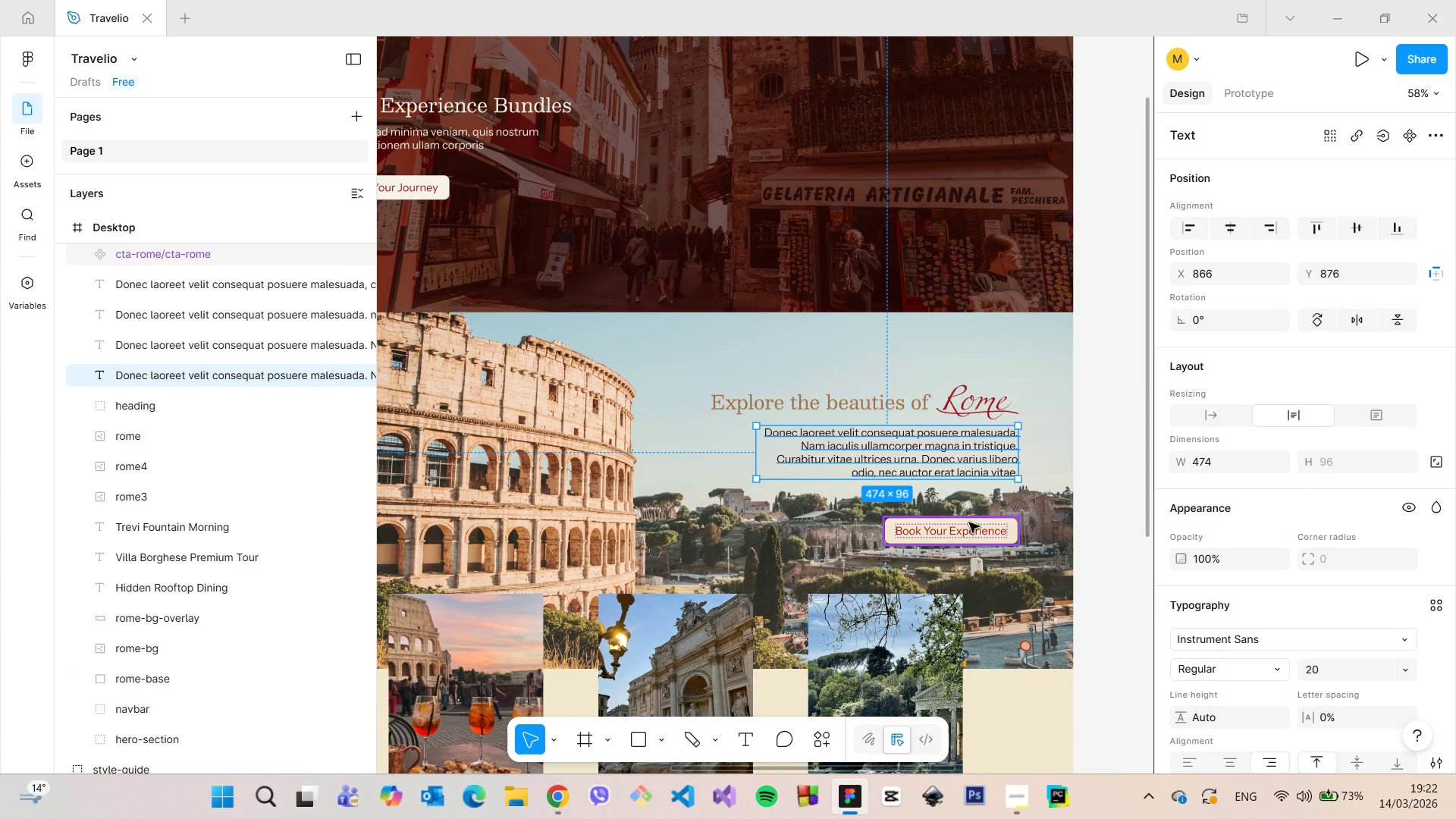 
left_click([969, 462])
 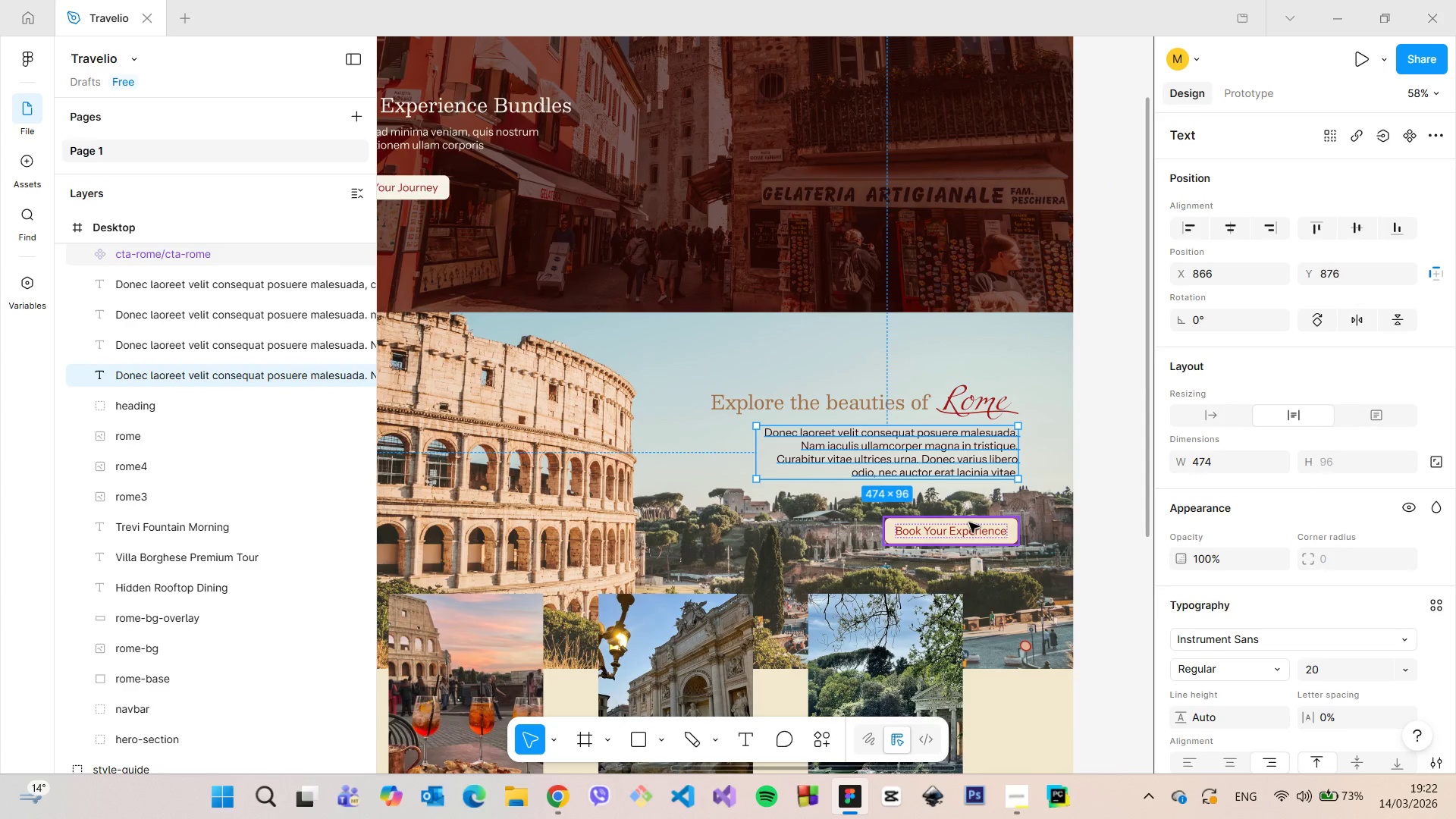 
hold_key(key=CapsLock, duration=0.72)
 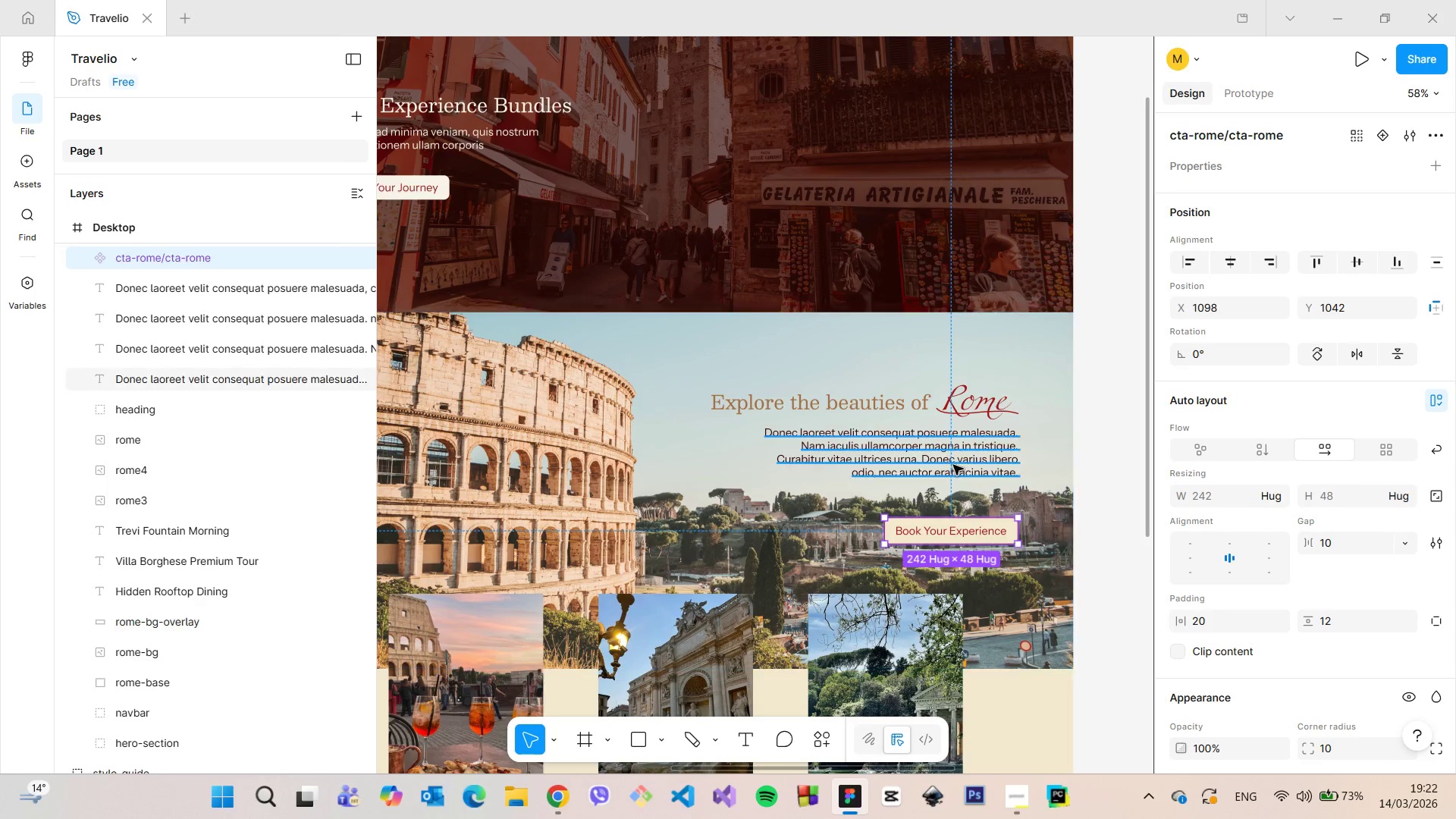 
left_click([969, 522])
 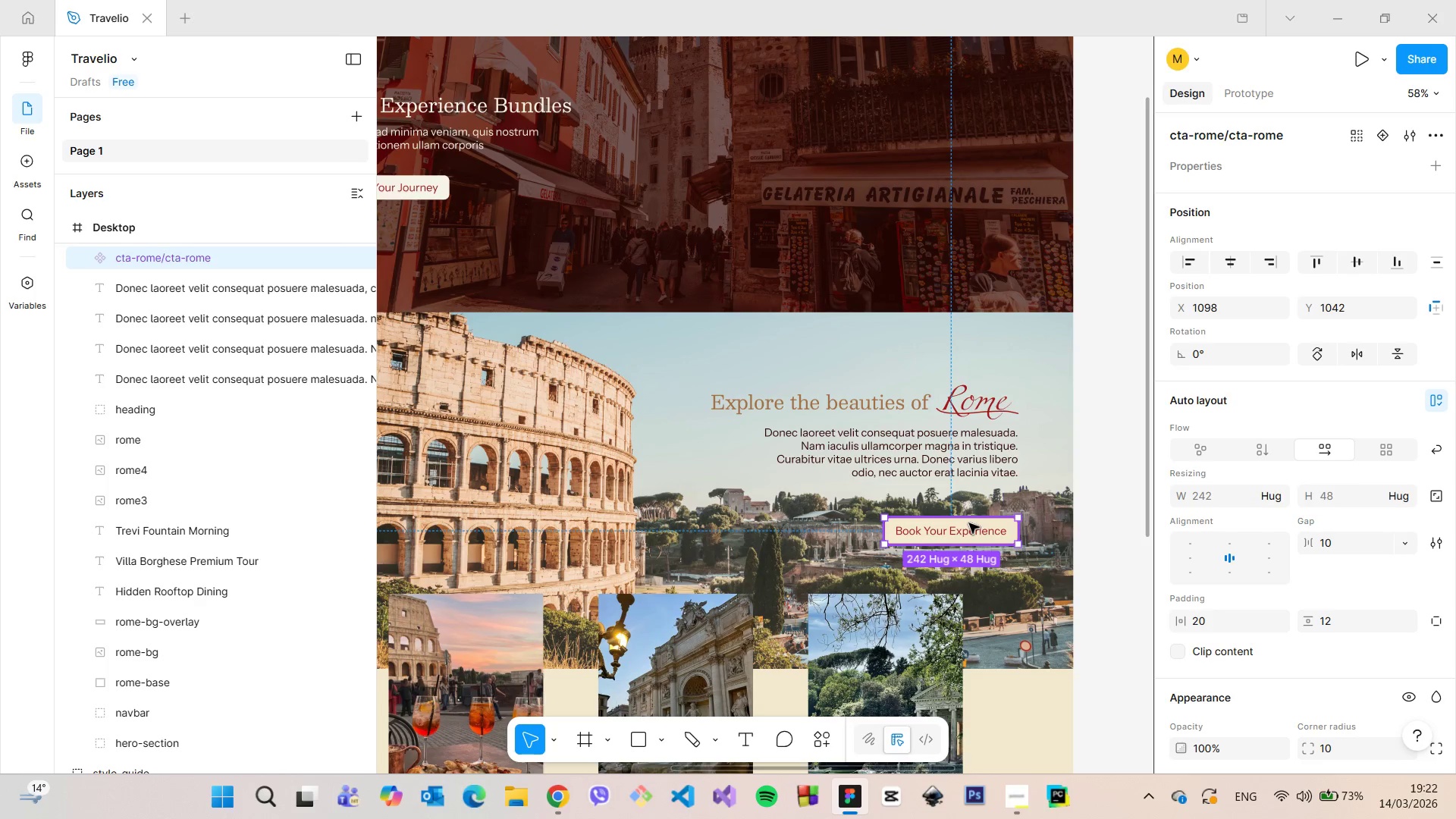 
hold_key(key=ShiftLeft, duration=1.5)
left_click([936, 406])
 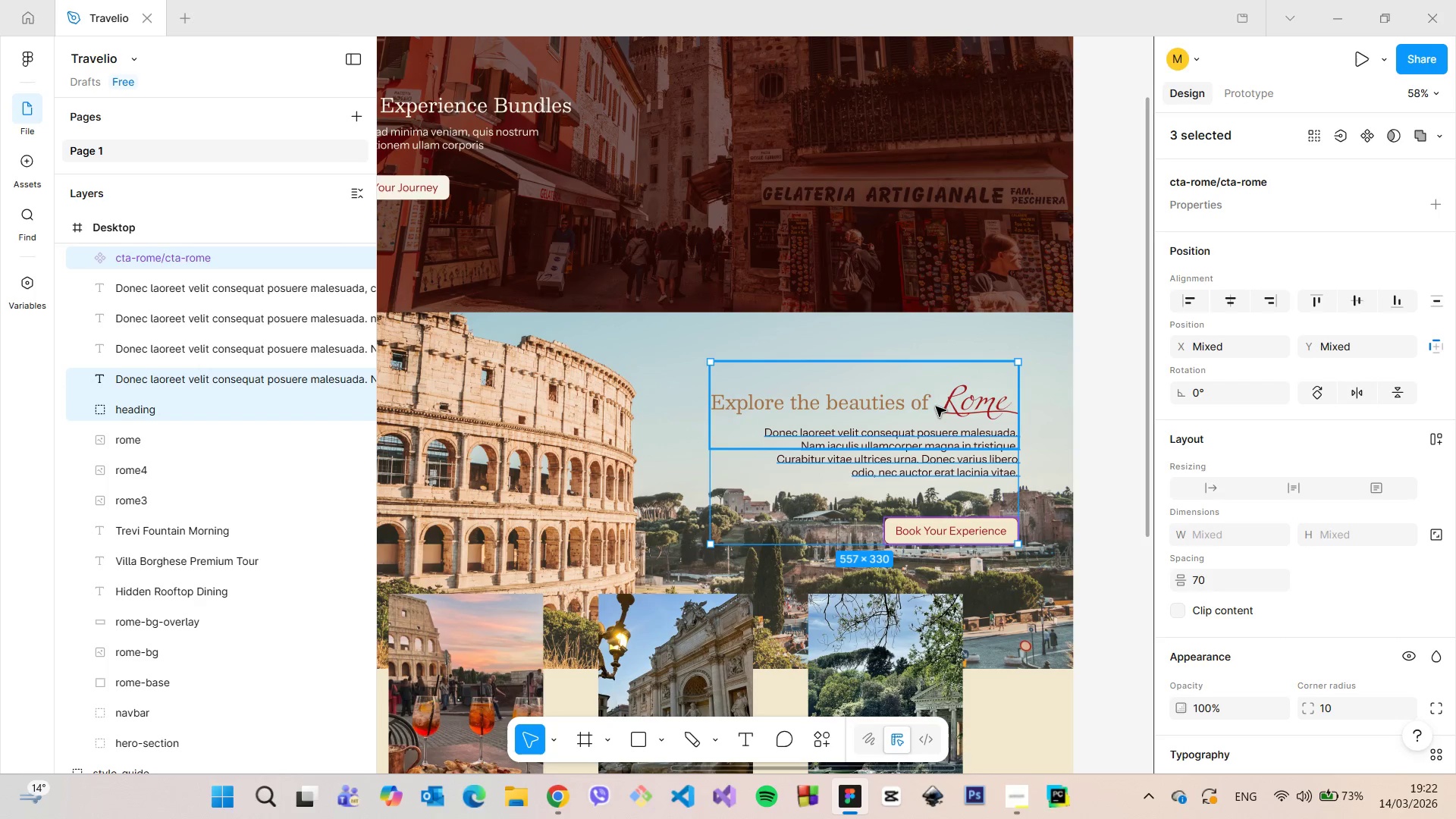 
hold_key(key=ShiftLeft, duration=0.75)
 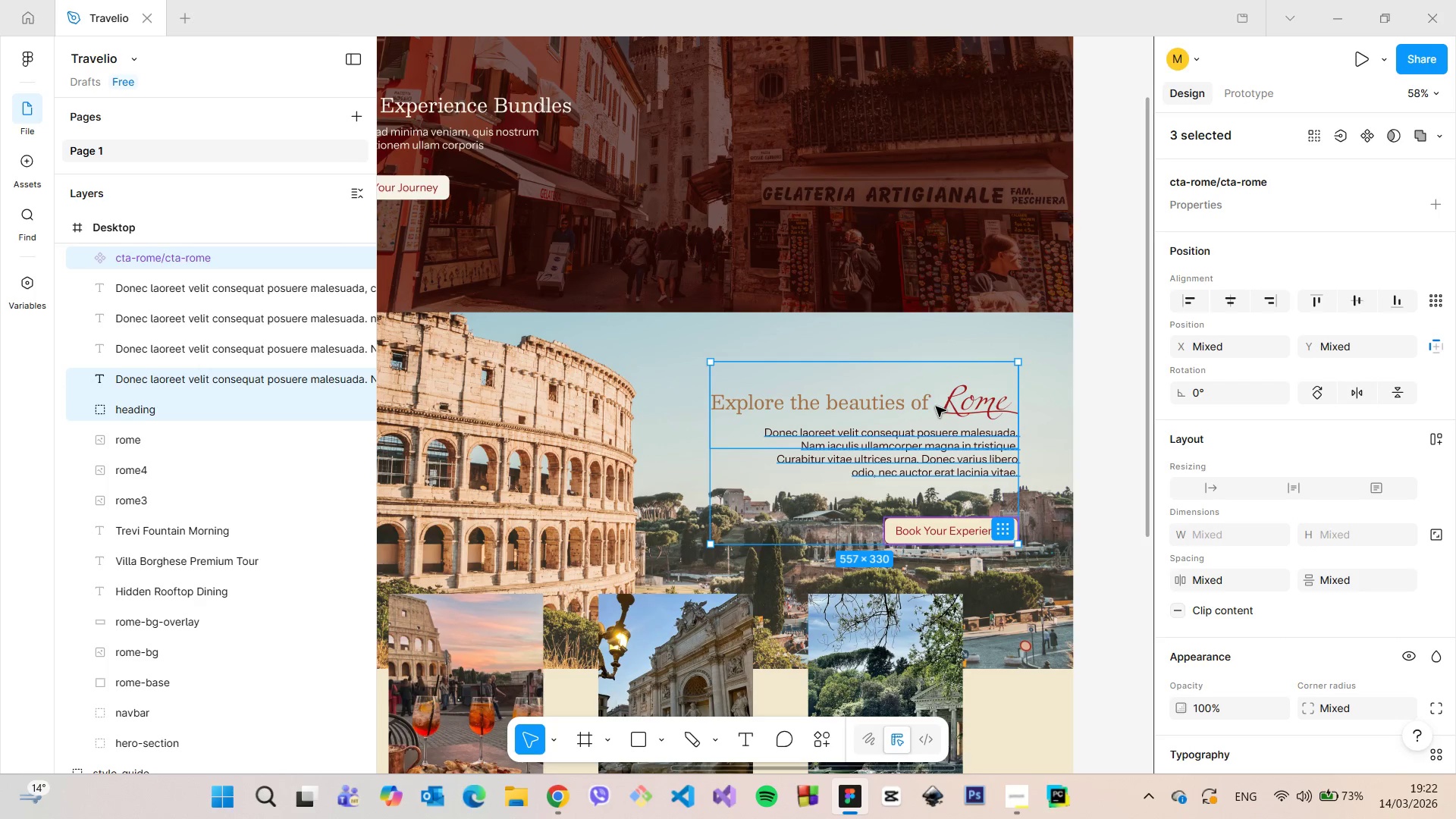 
right_click([936, 406])
 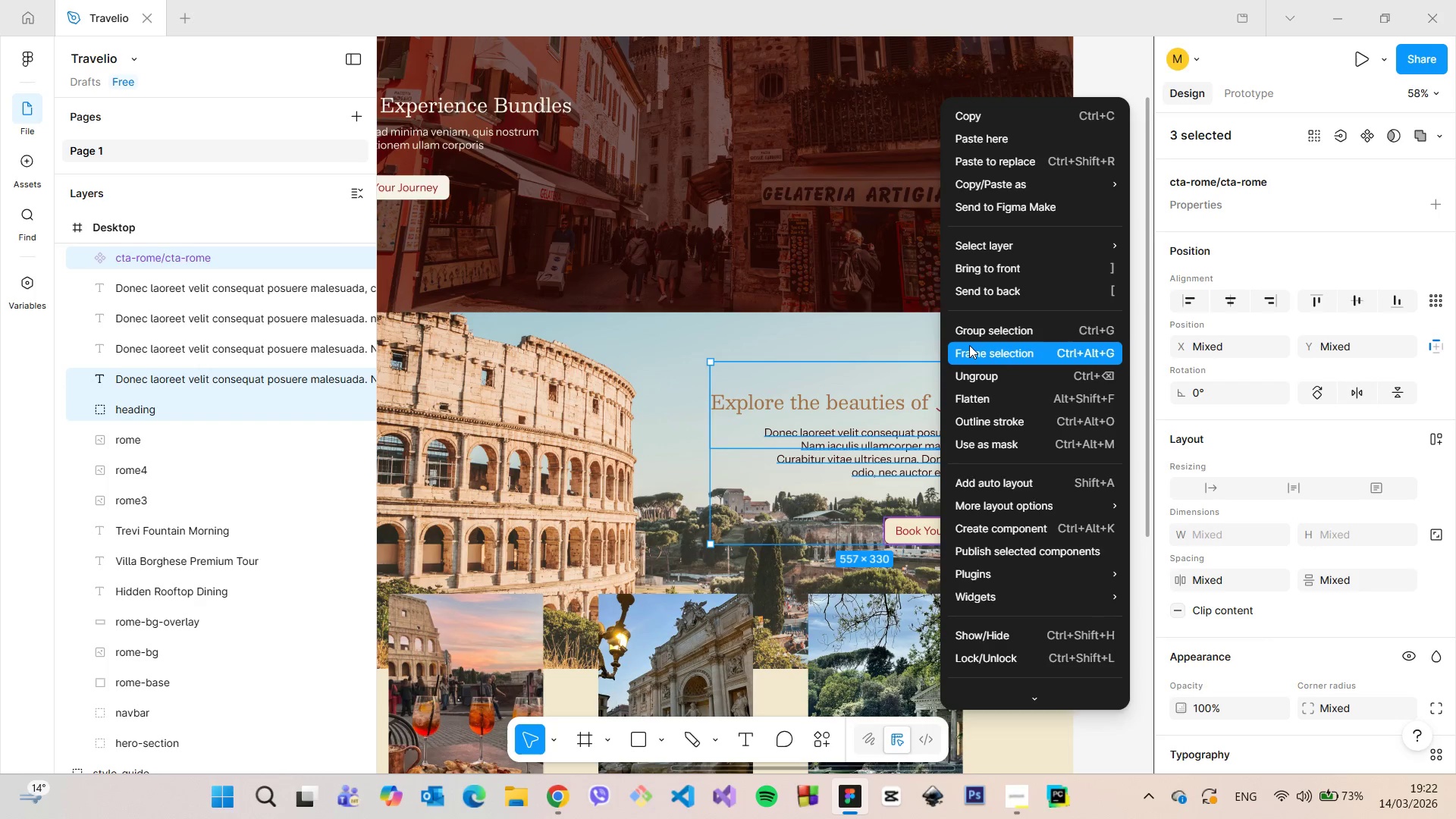 
left_click([971, 338])
 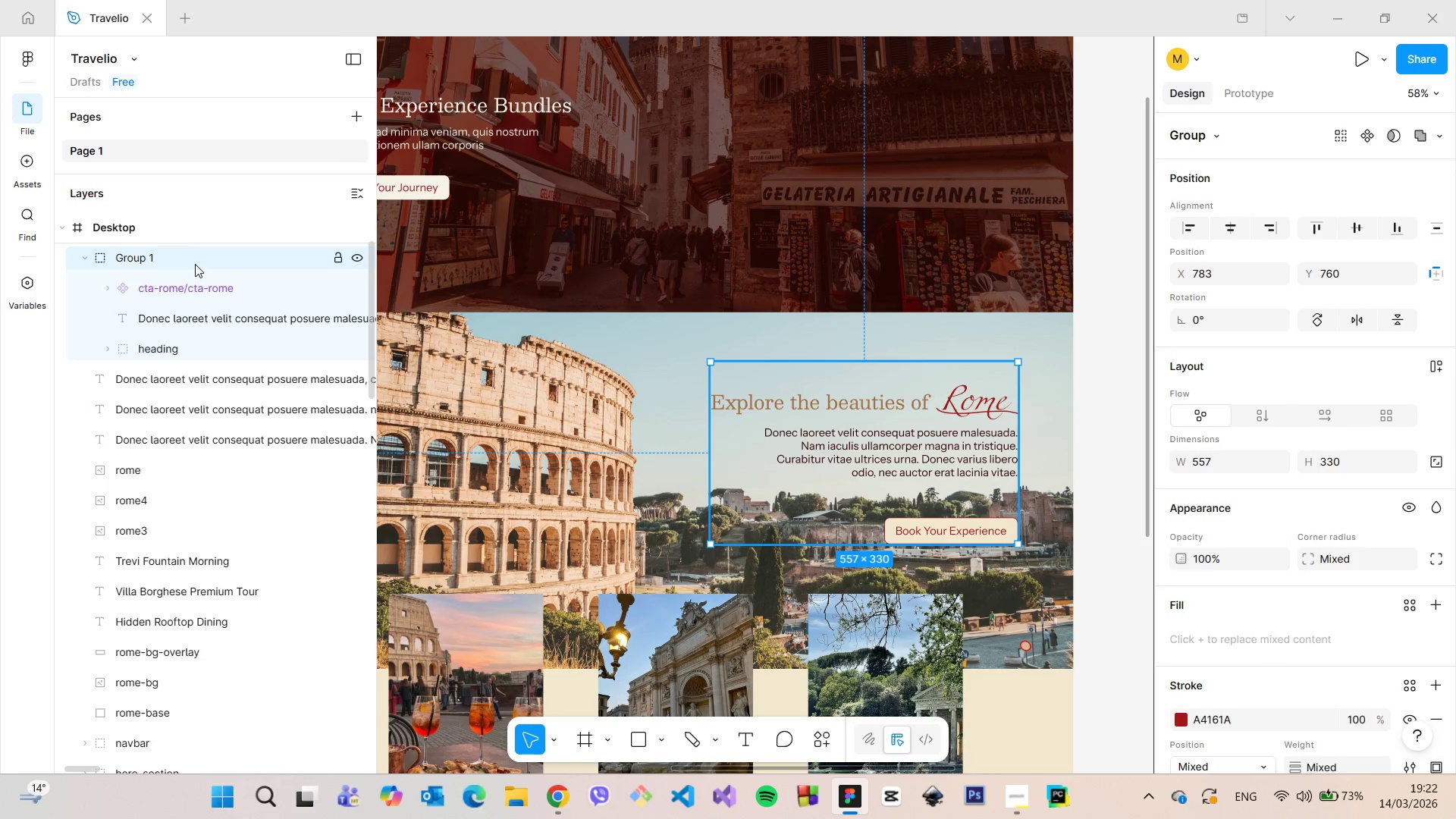 
double_click([195, 264])
 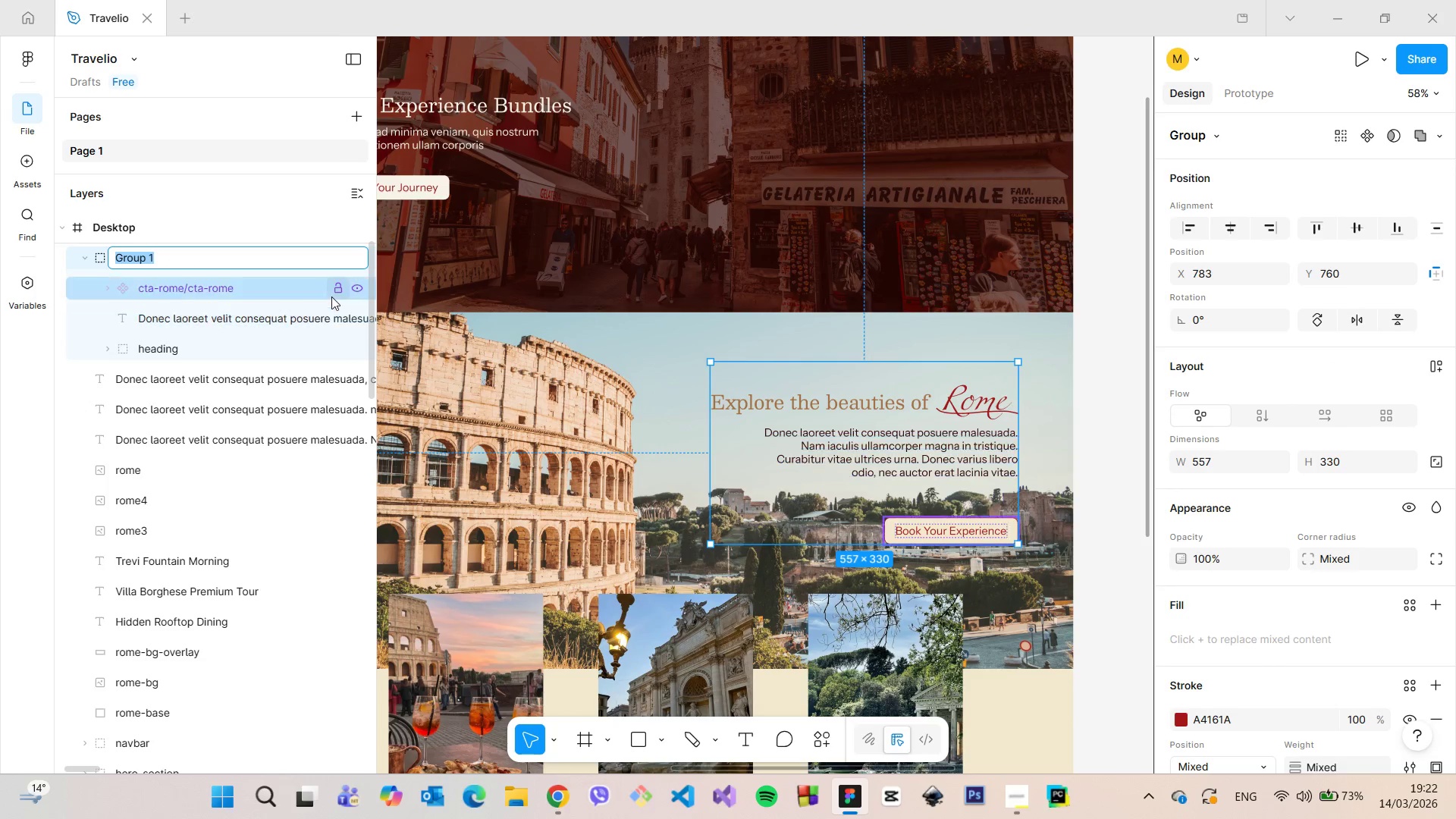 
type(rome0)
key(Backspace)
type(=)
key(Backspace)
type(-header)
 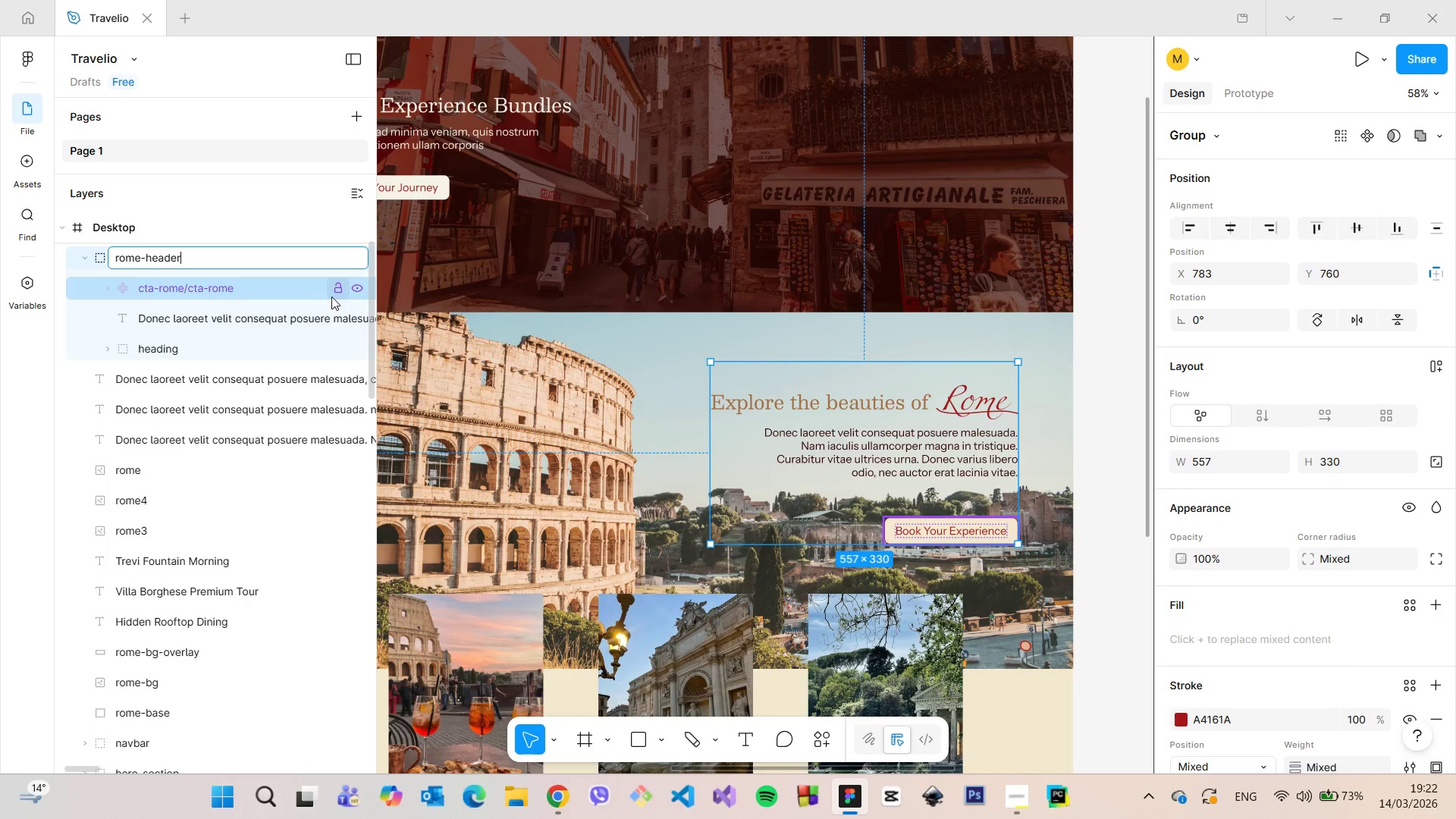 
key(Enter)
 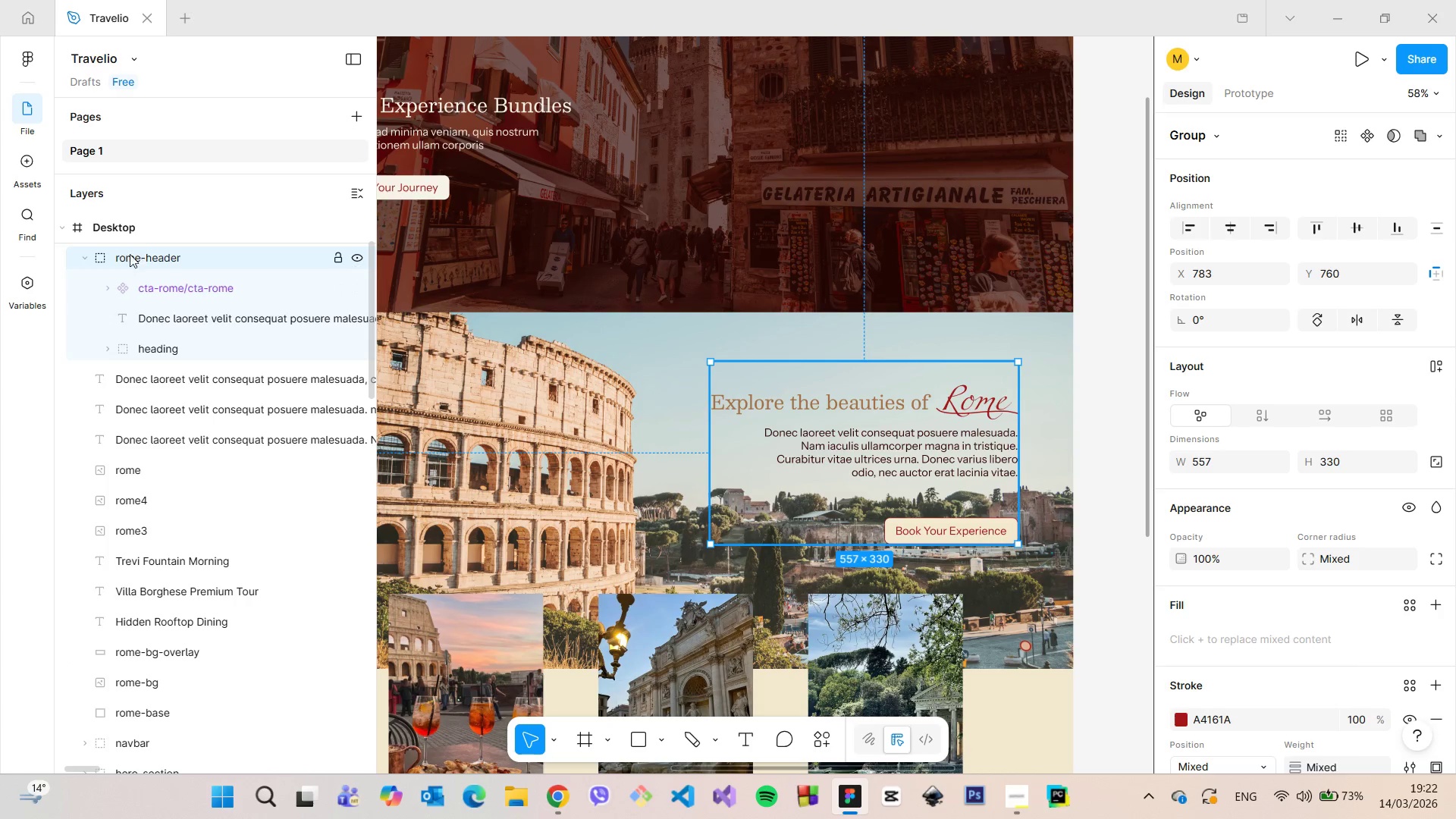 
left_click([84, 260])
 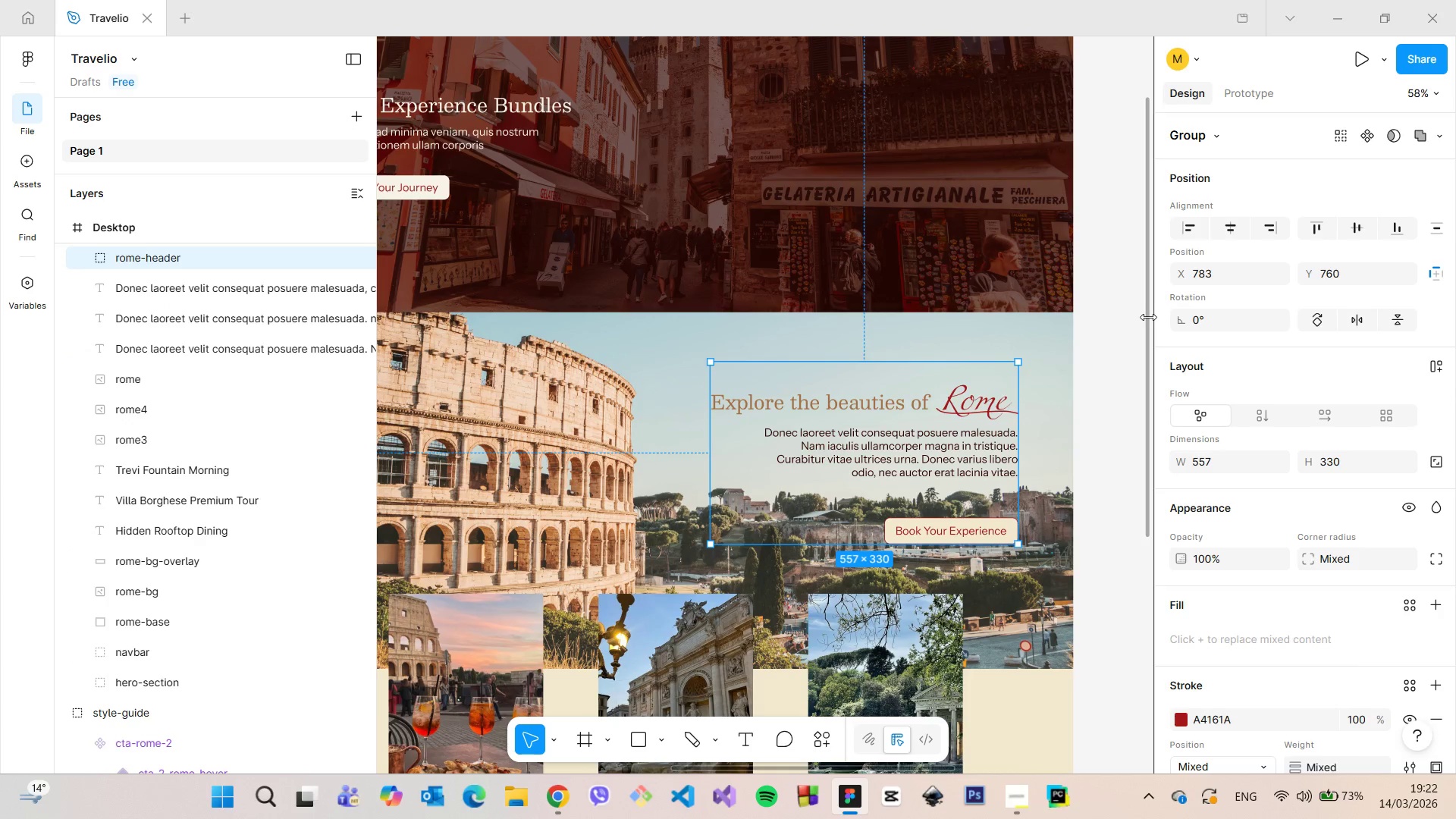 
left_click_drag(start_coordinate=[1146, 318], to_coordinate=[1114, 444])
 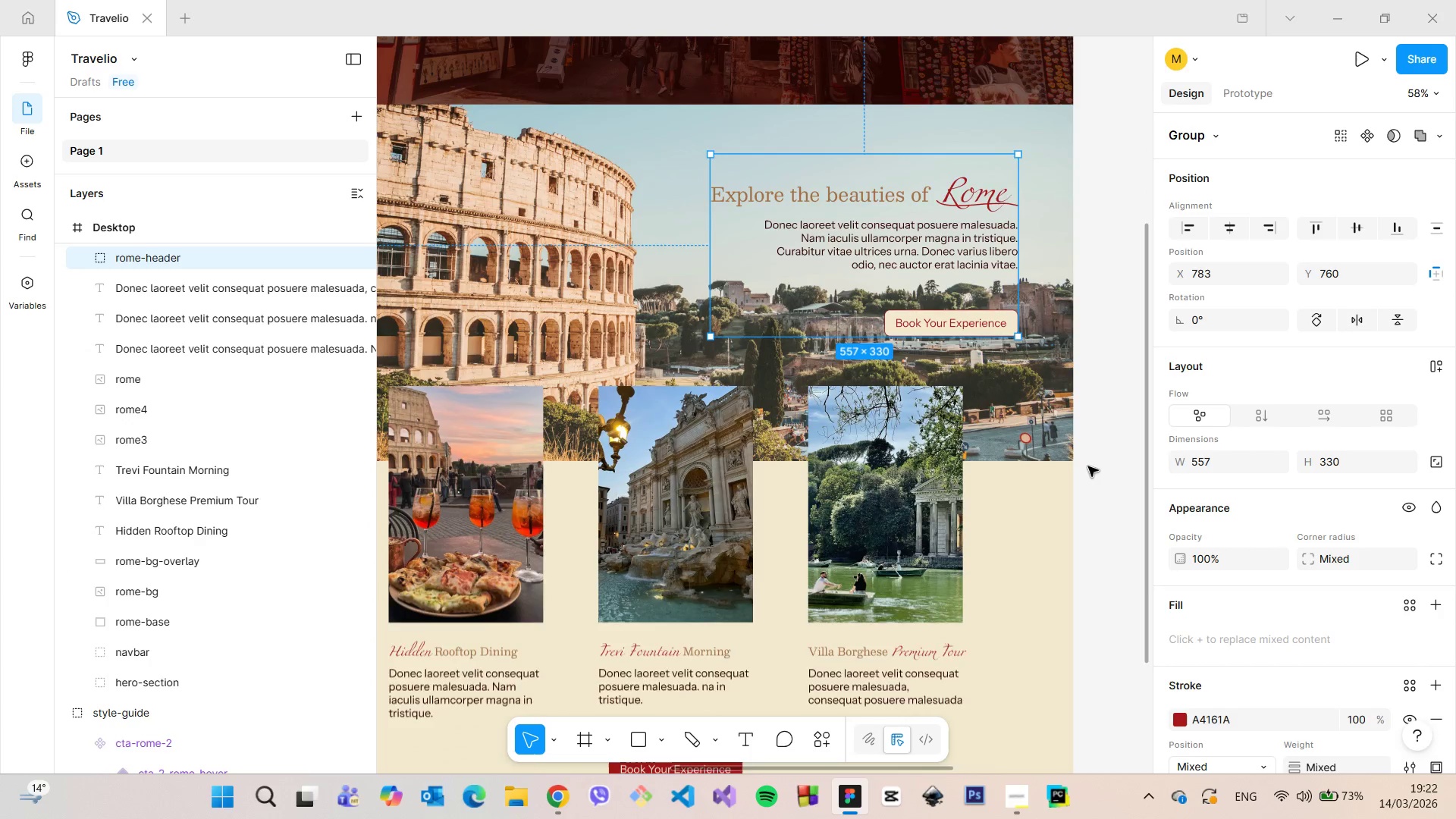 
scroll: coordinate [1087, 475], scroll_direction: down, amount: 3.0
 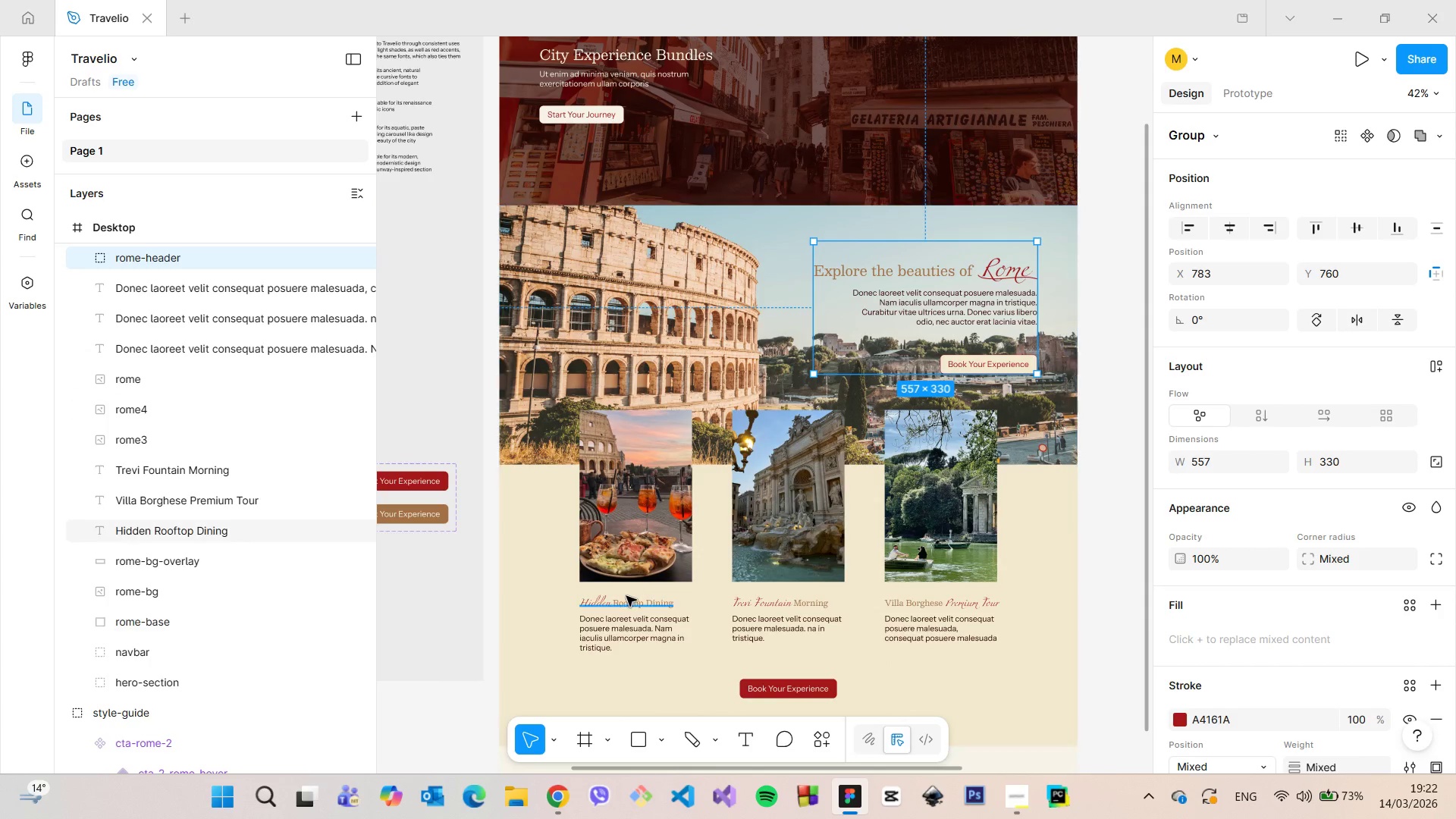 
left_click([626, 602])
 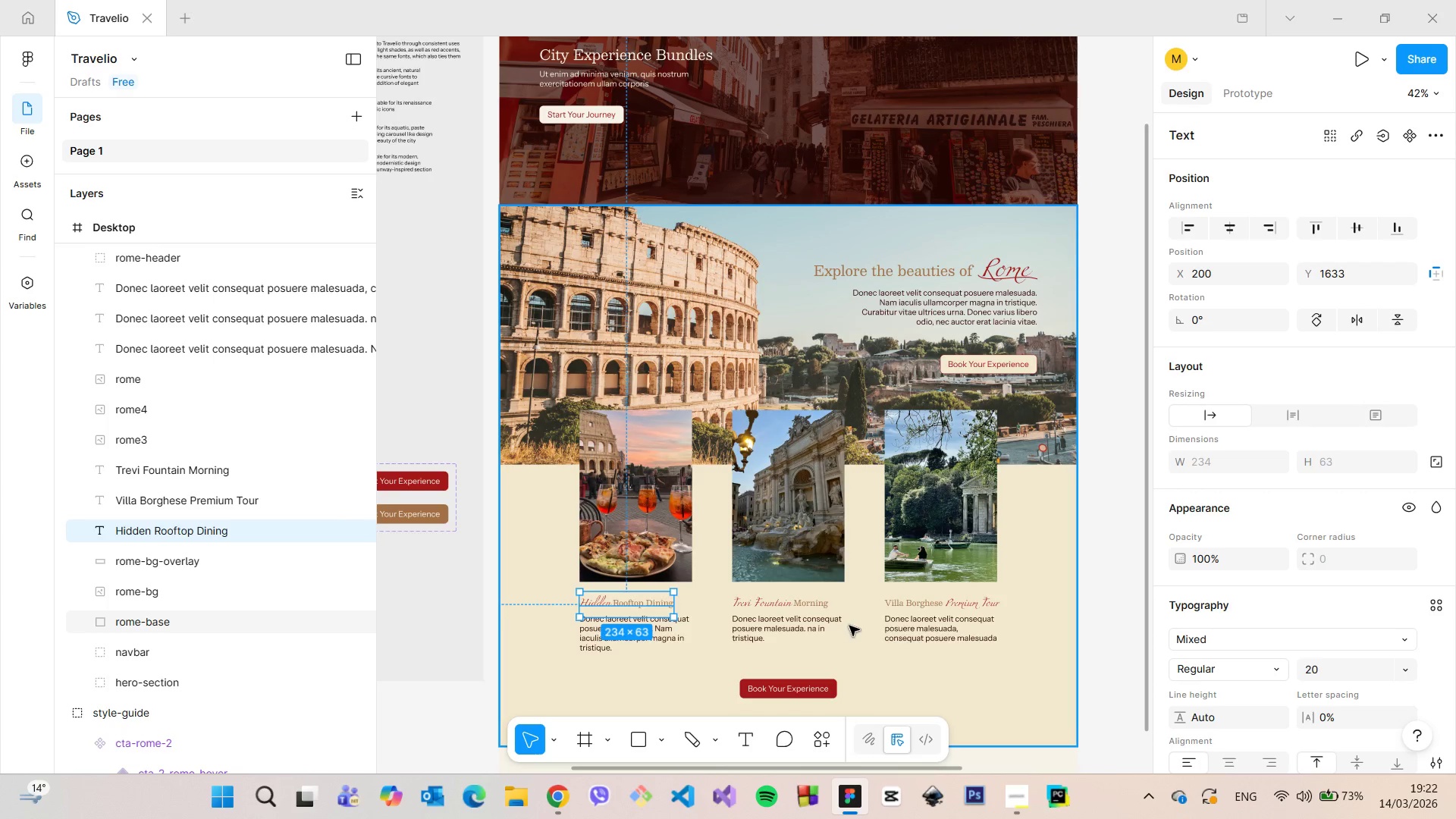 
left_click([685, 521])
 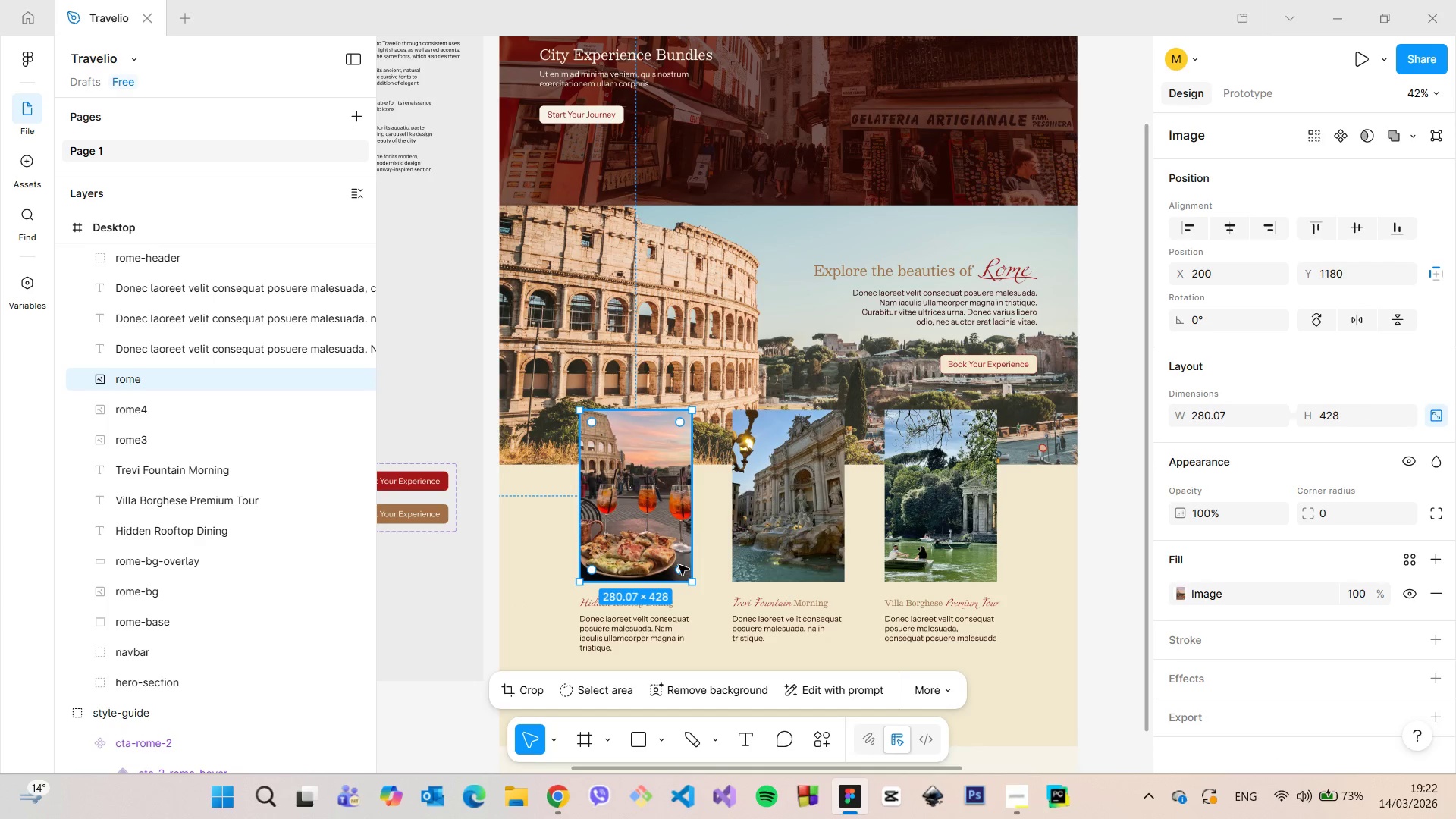 
hold_key(key=ShiftLeft, duration=1.5)
left_click([596, 601])
 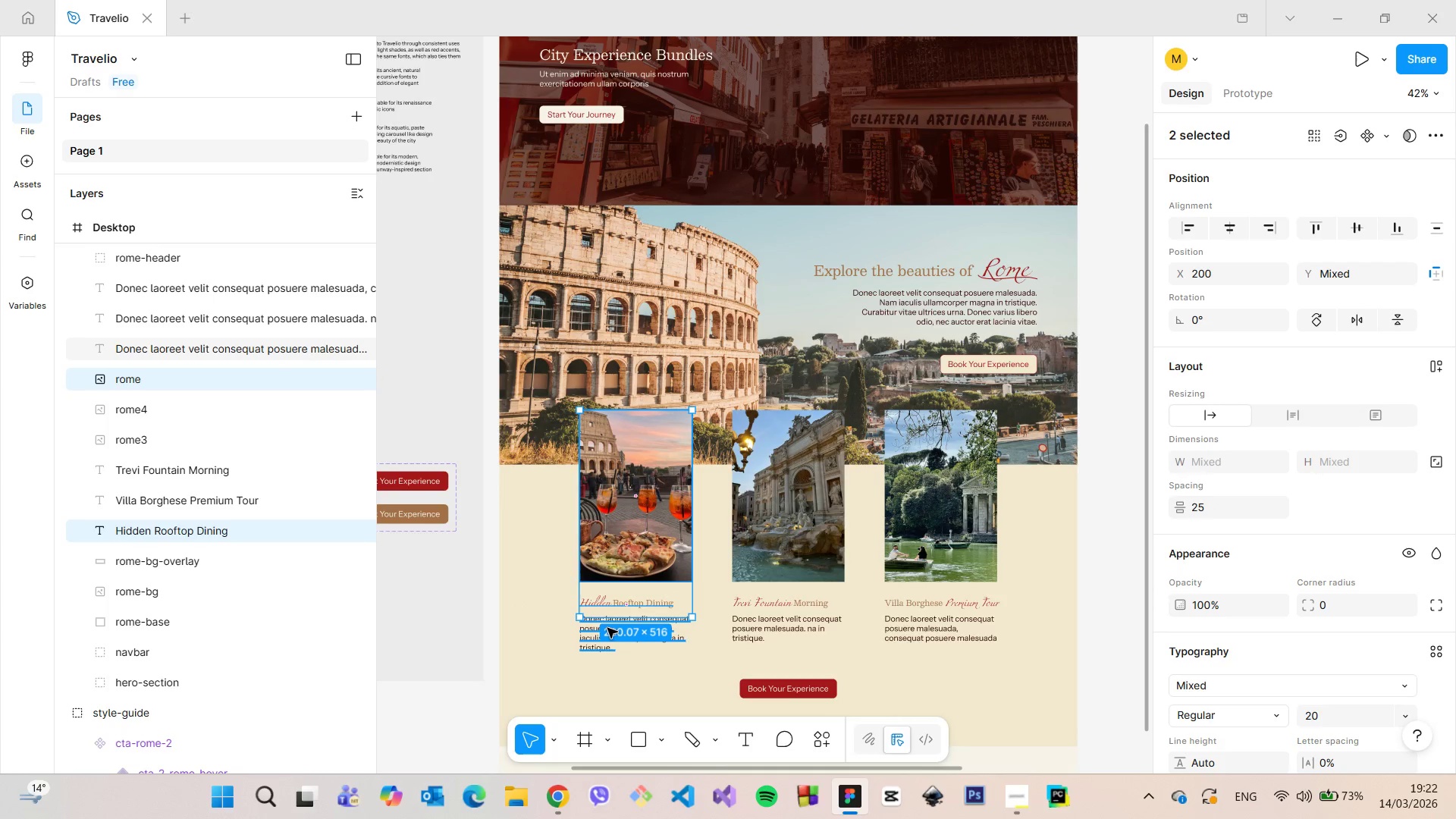 
hold_key(key=ShiftLeft, duration=0.86)
left_click([595, 635])
 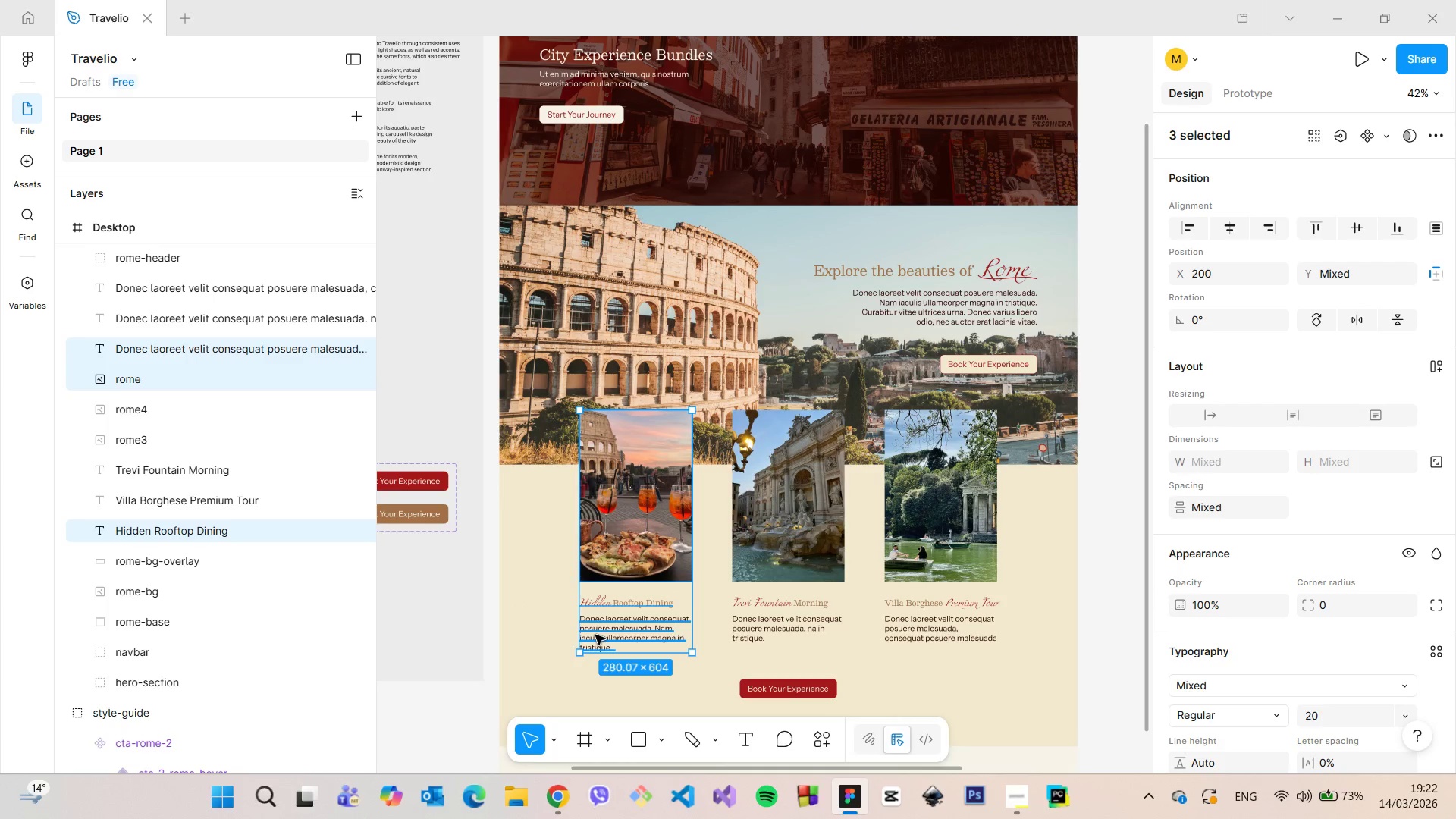 
hold_key(key=ShiftLeft, duration=7.88)
right_click([602, 475])
 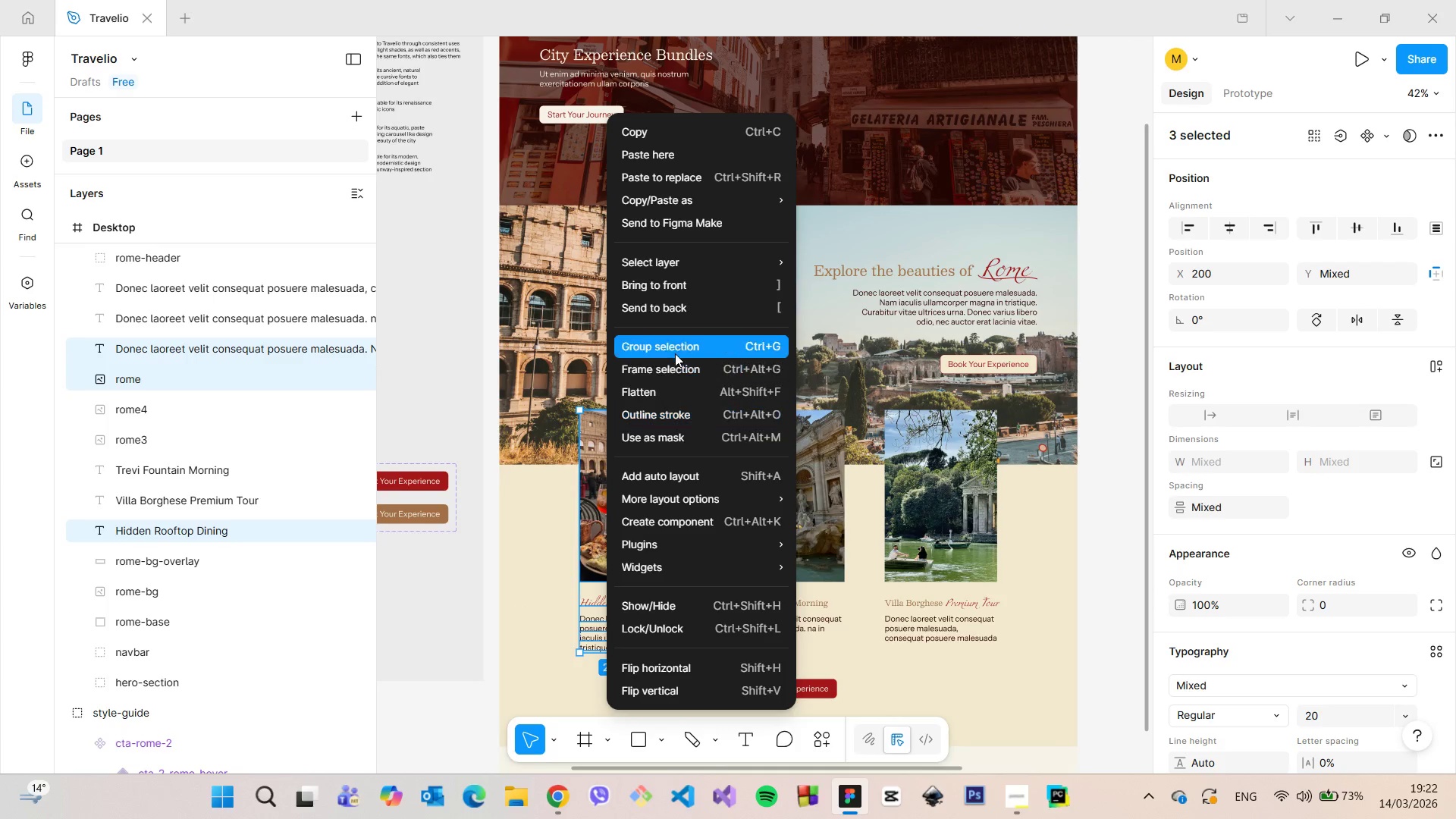 
left_click([675, 351])
 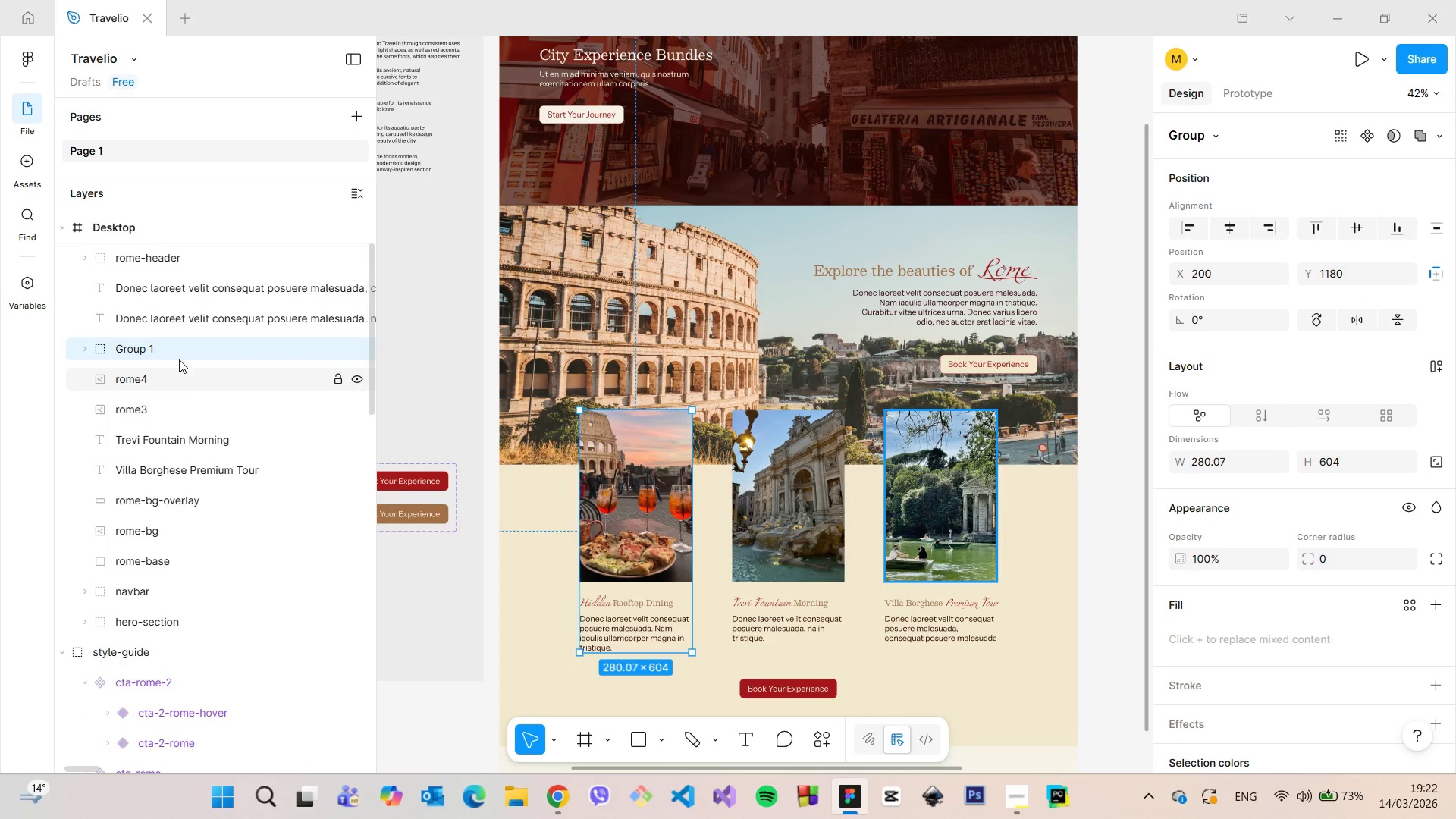 
double_click([173, 344])
 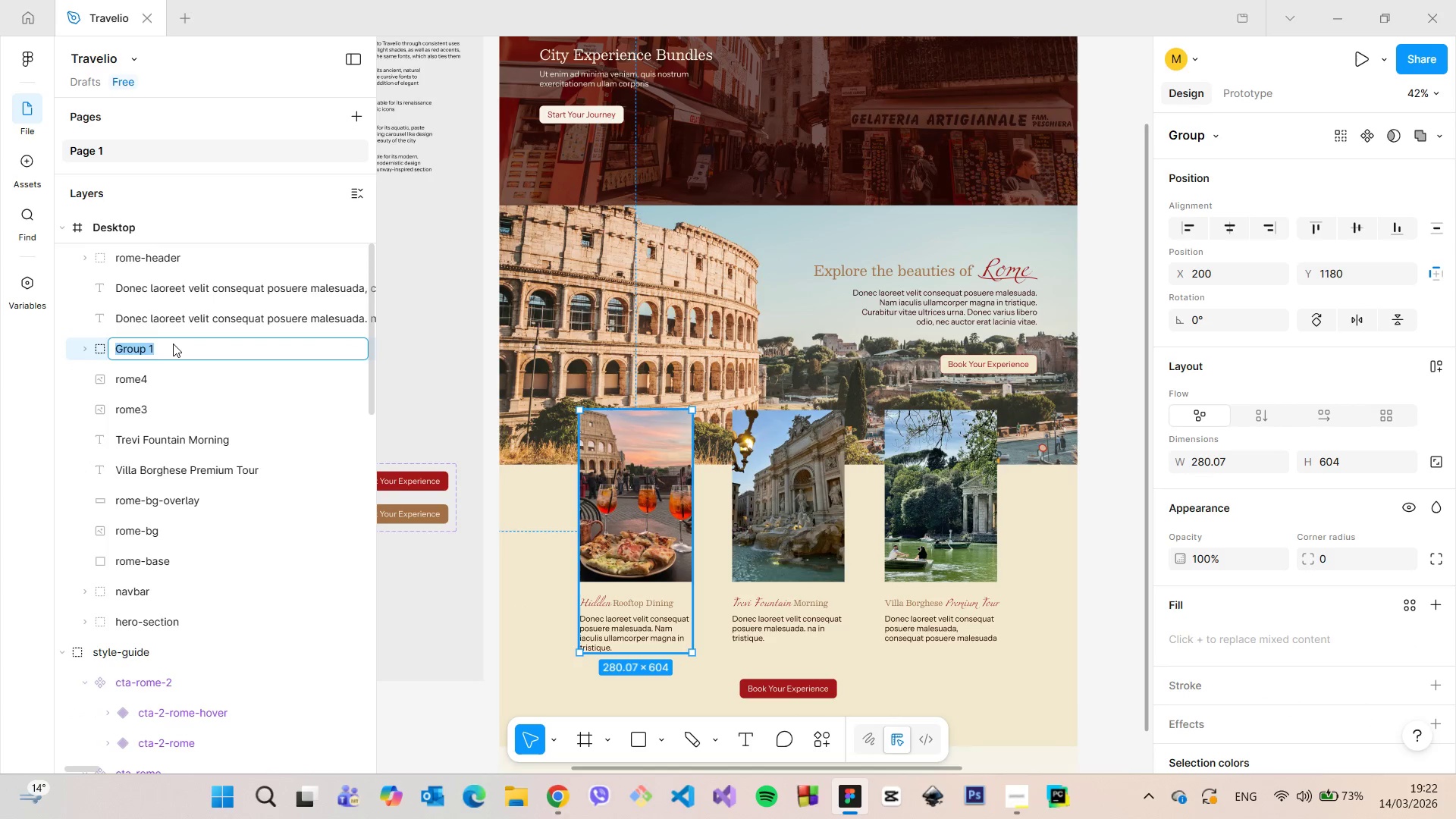 
type(activity)
 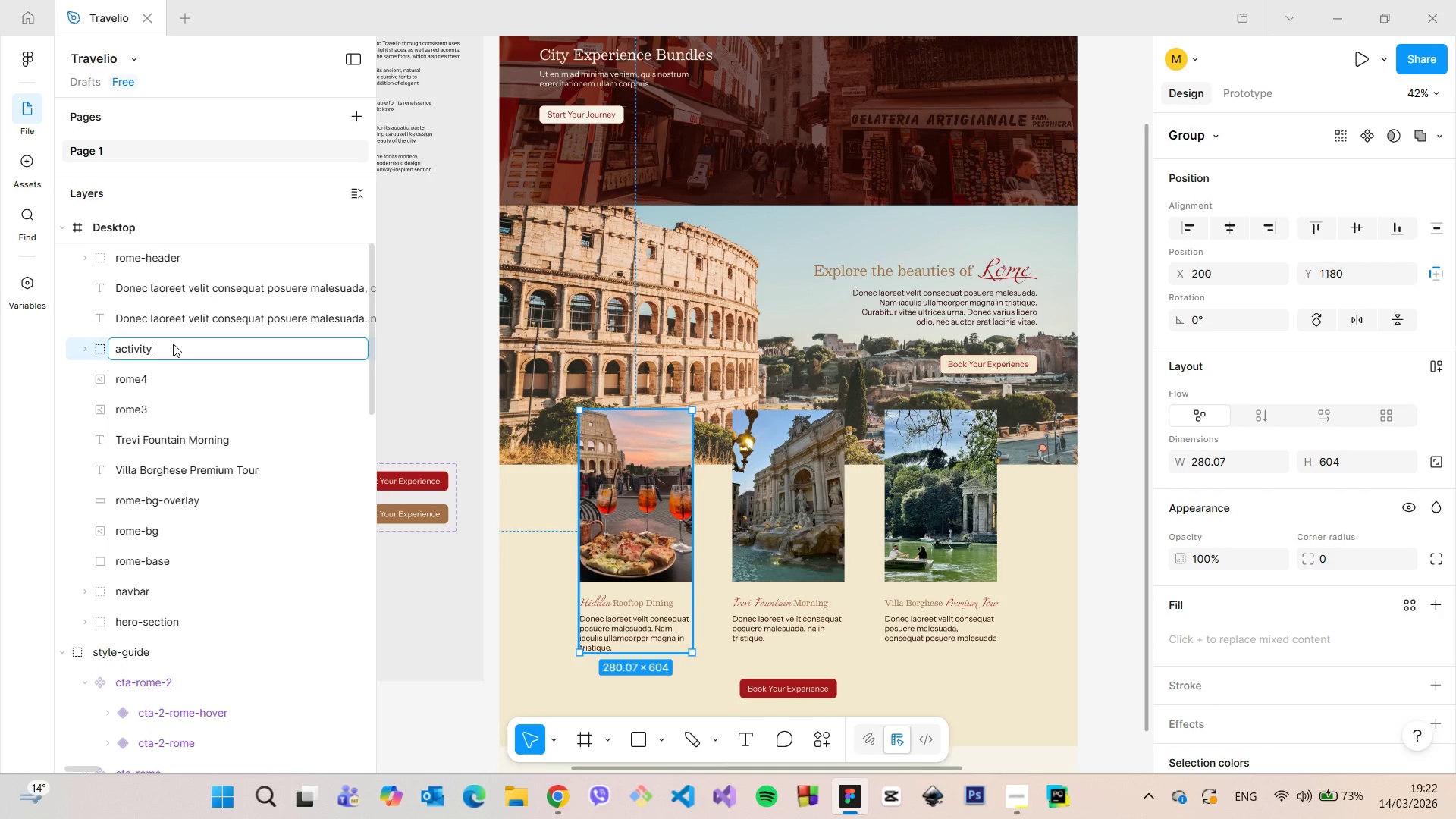 
key(Enter)
 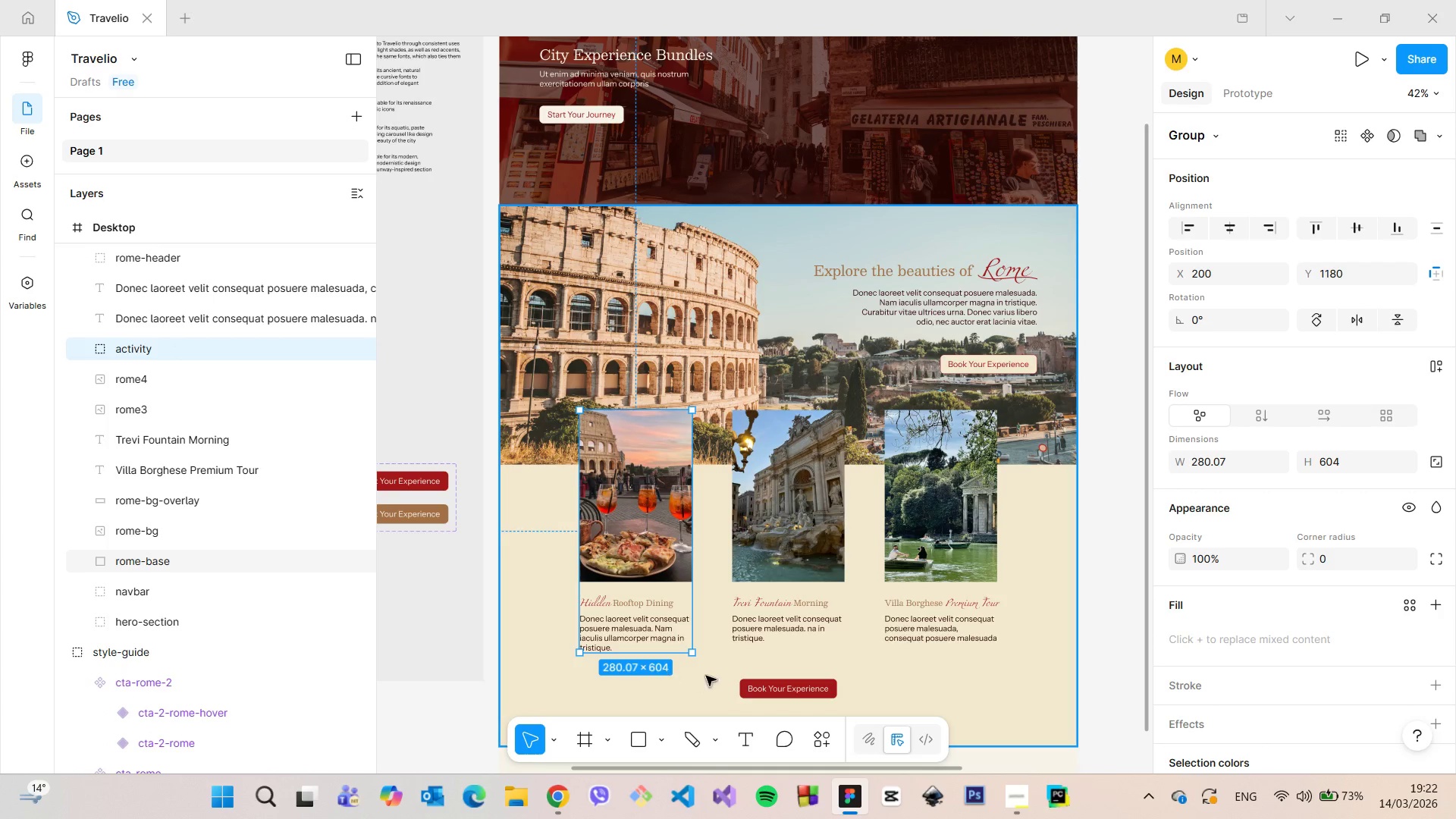 
left_click([776, 547])
 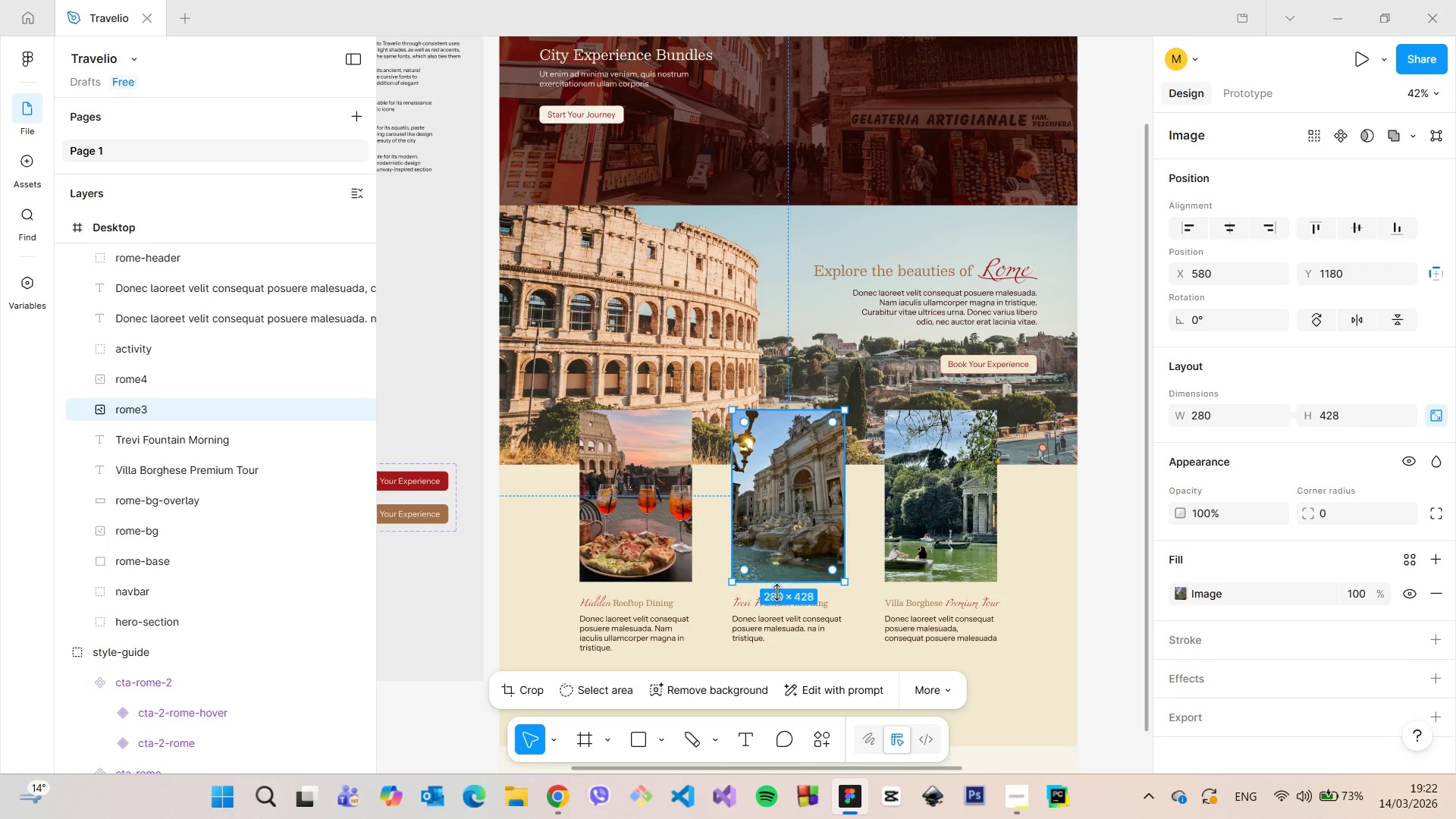 
hold_key(key=ShiftLeft, duration=1.5)
left_click([748, 604])
 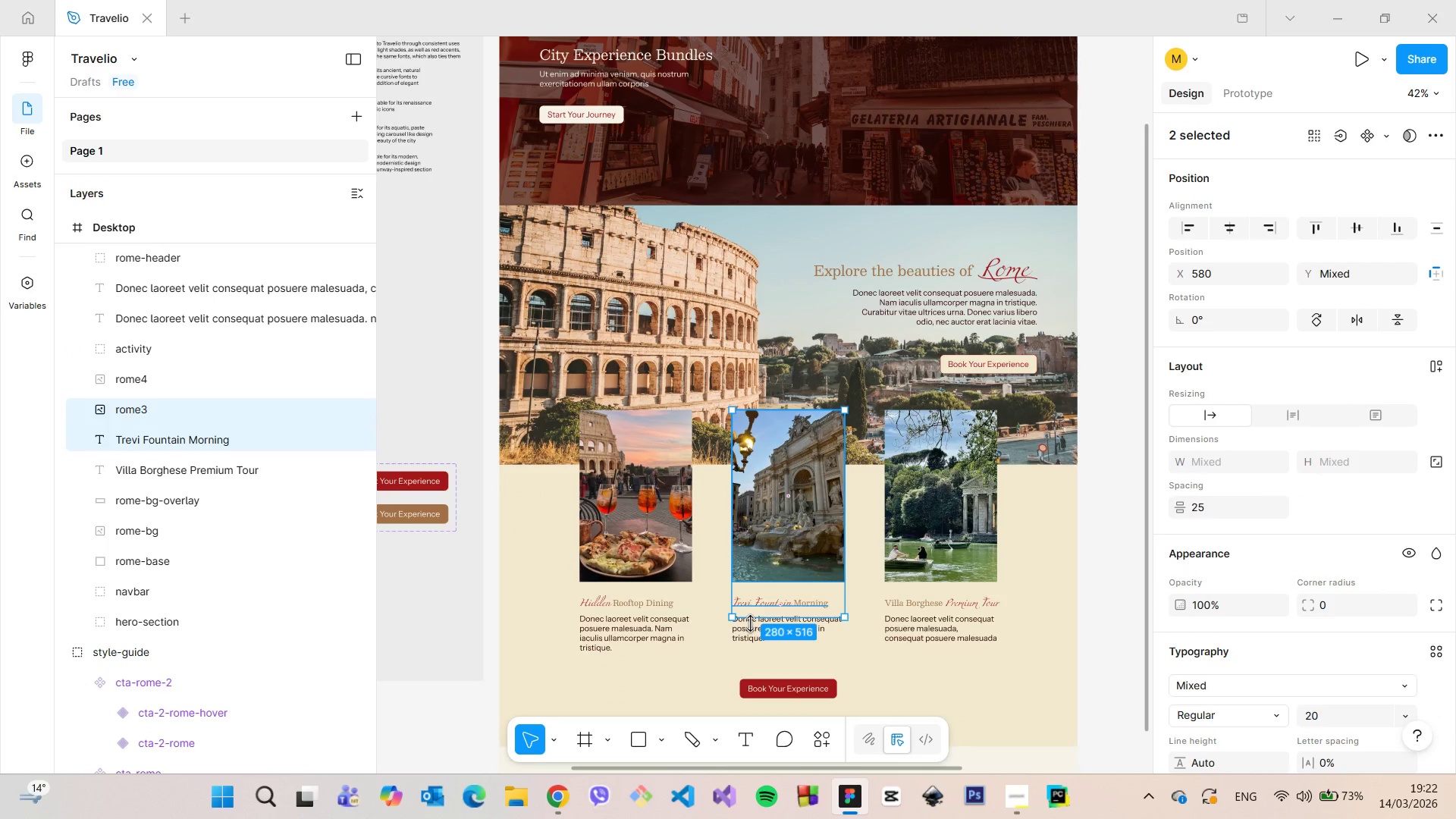 
left_click([750, 623])
 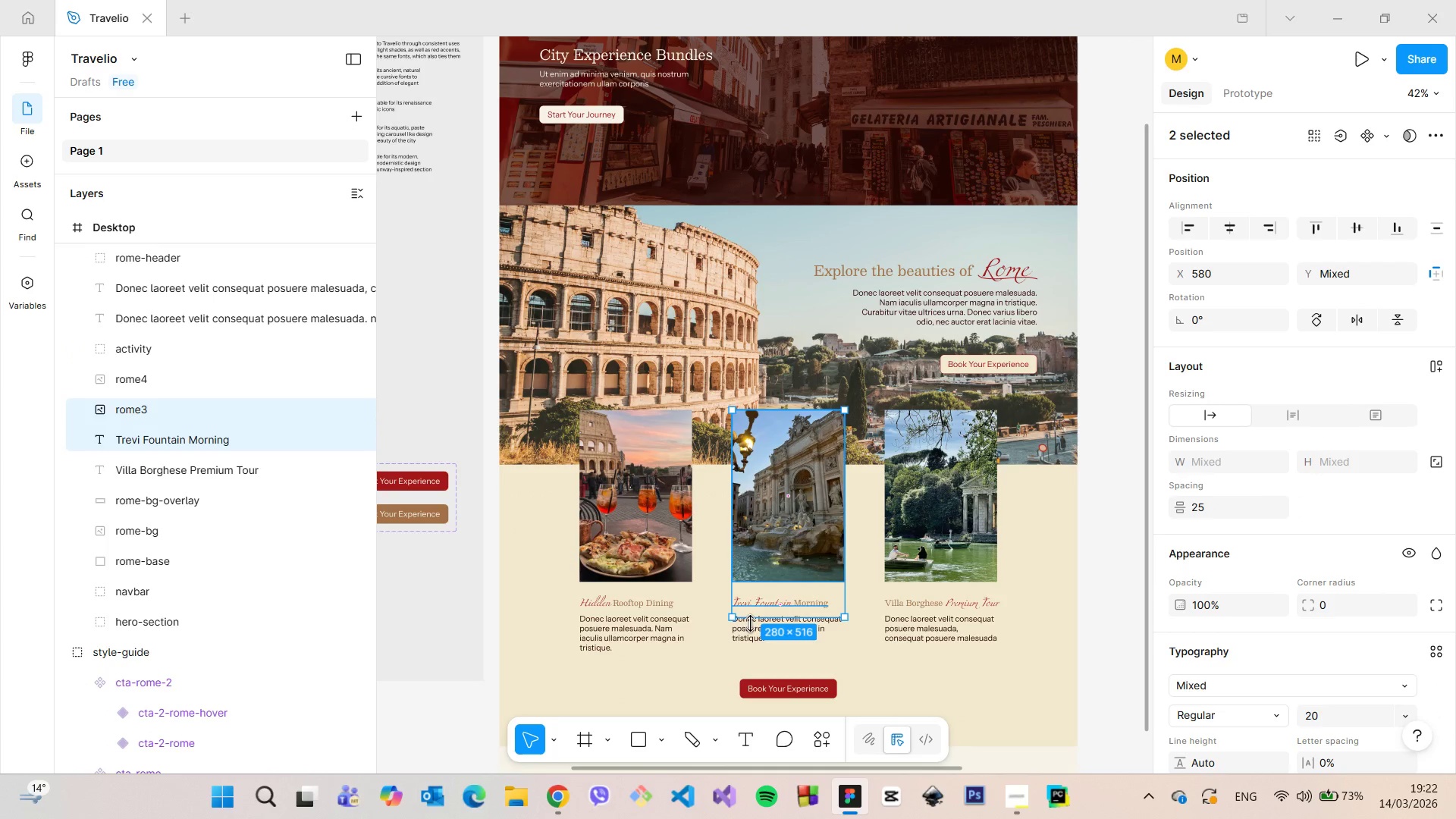 
hold_key(key=ShiftLeft, duration=0.91)
left_click([750, 629])
 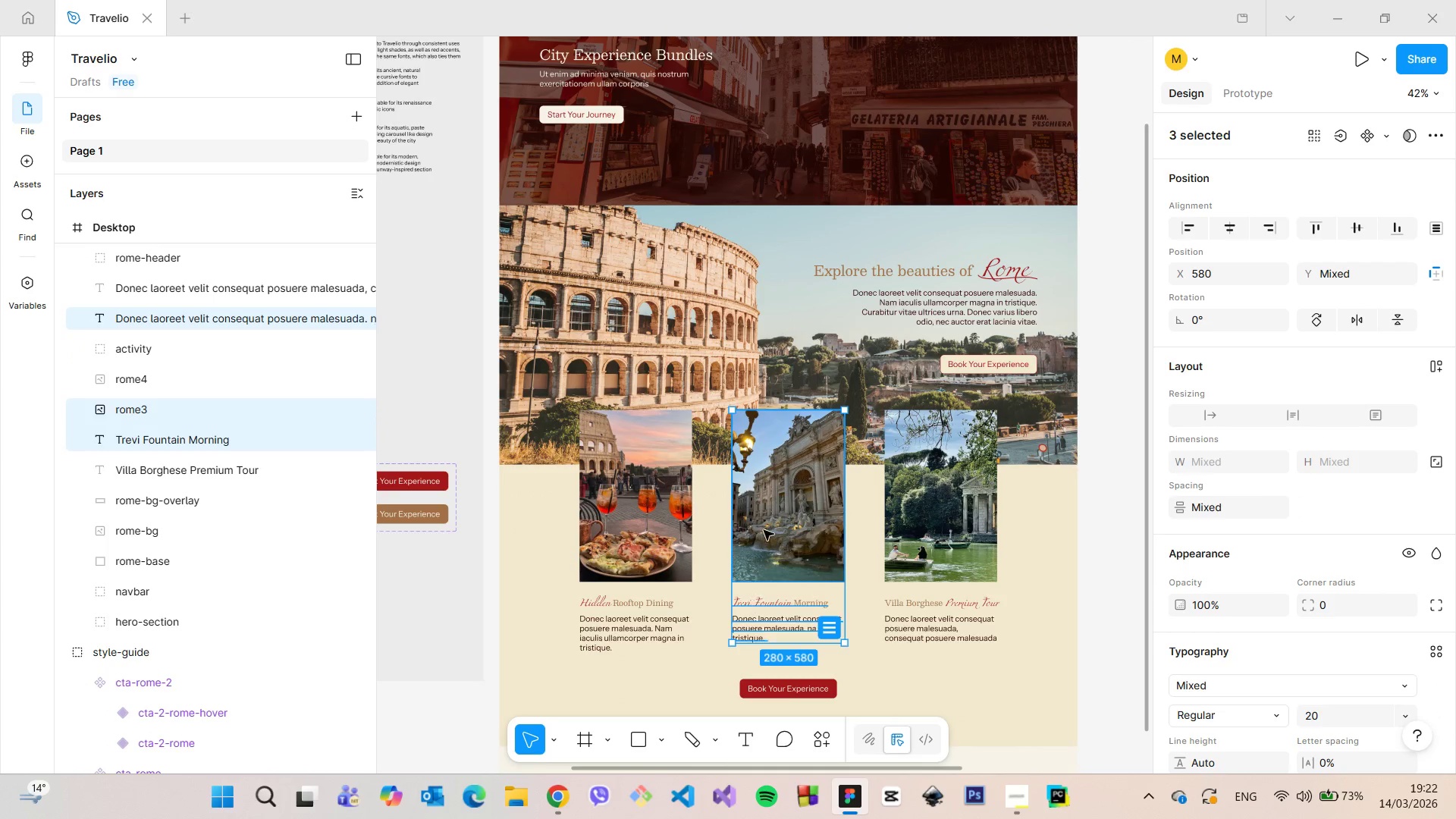 
right_click([764, 529])
 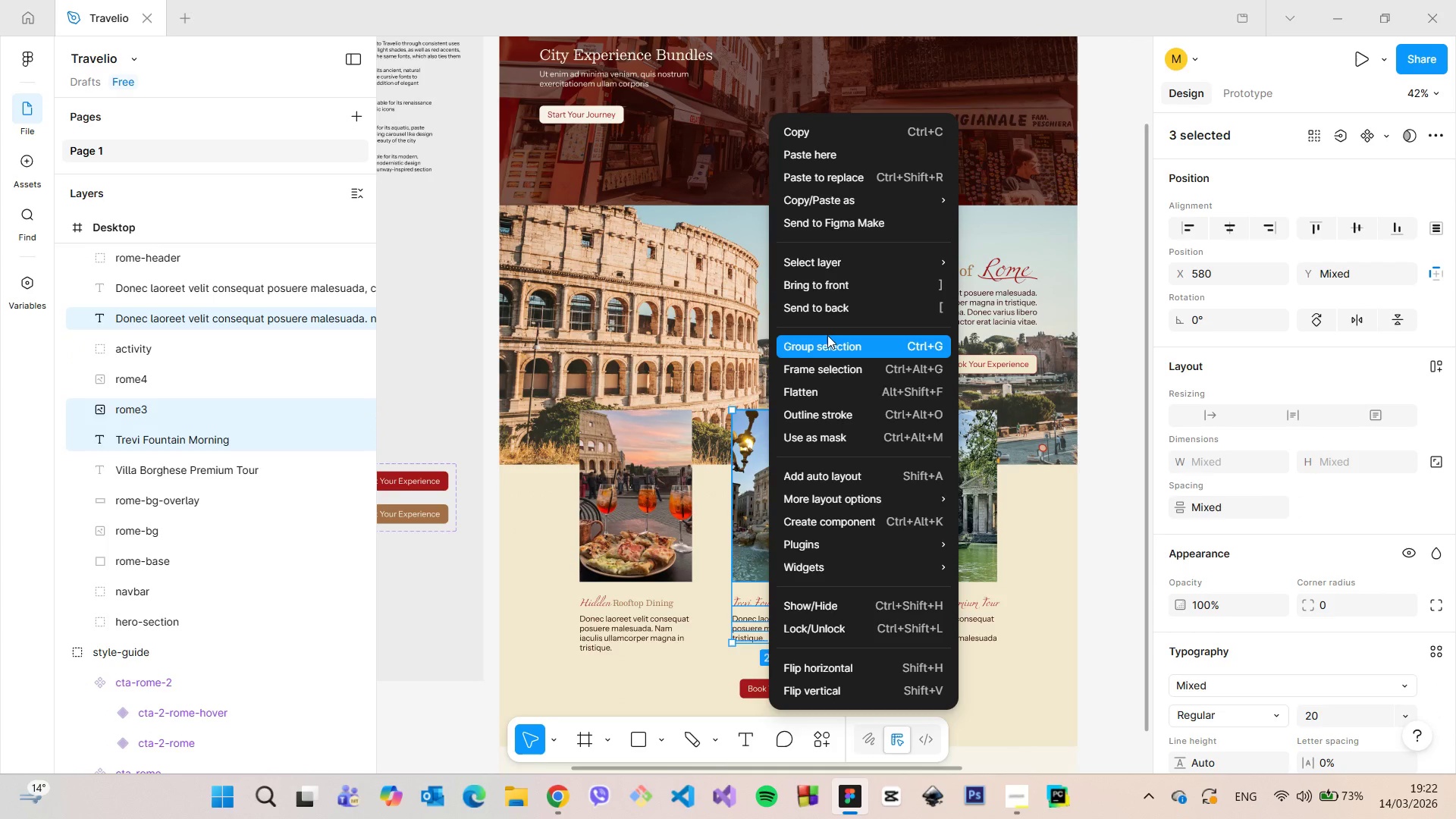 
left_click([827, 338])
 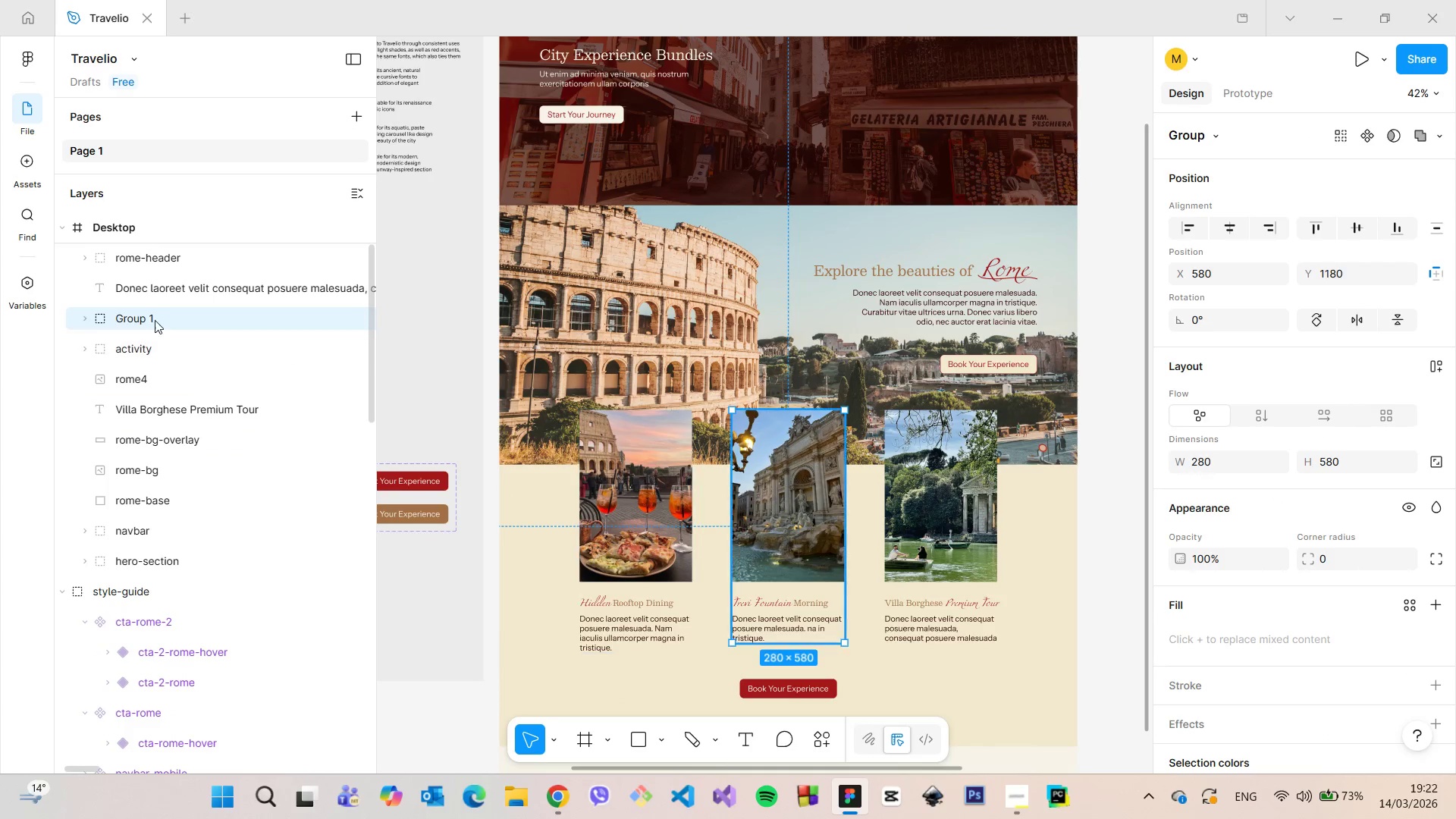 
double_click([154, 319])
 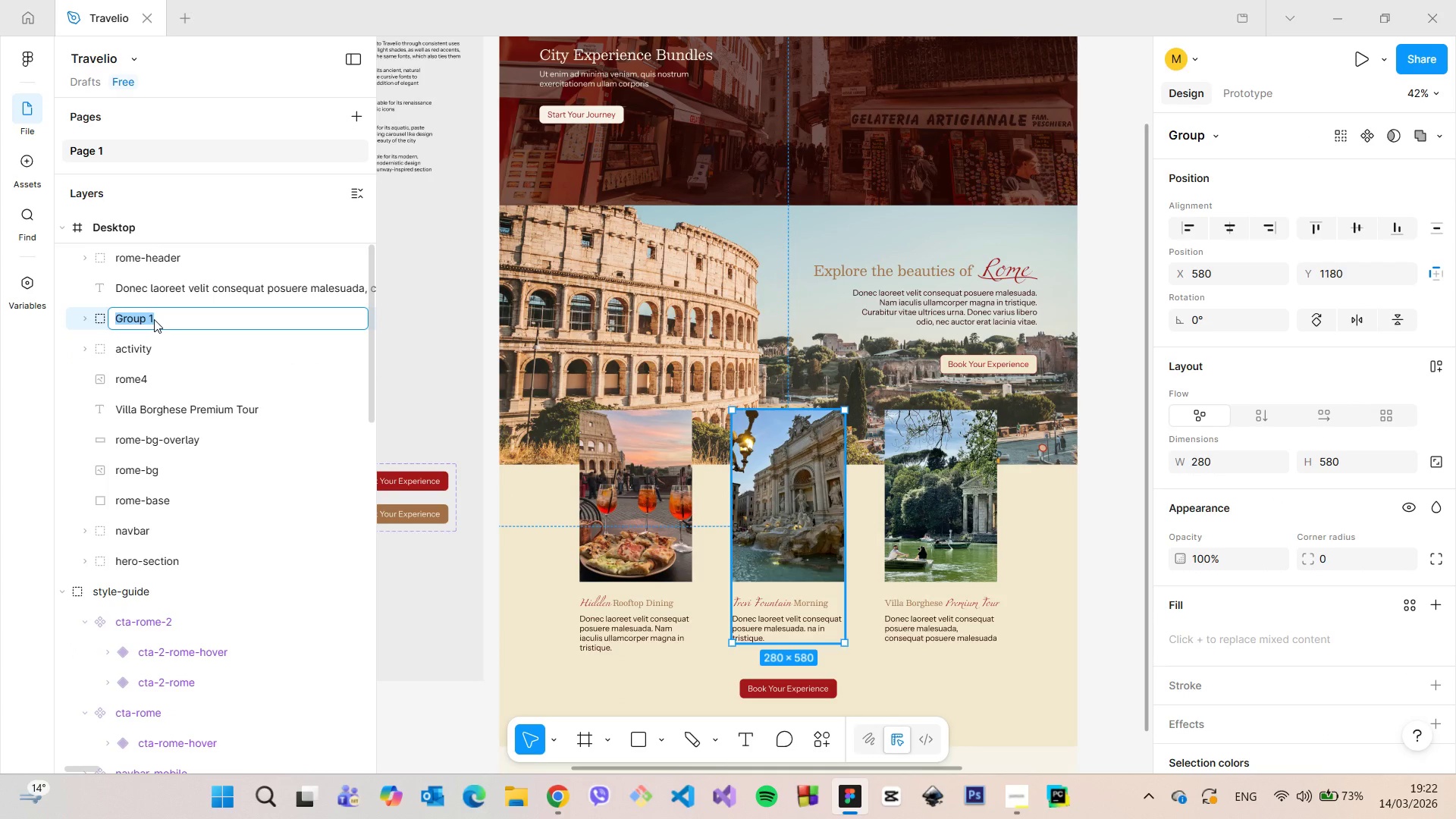 
type(activity)
 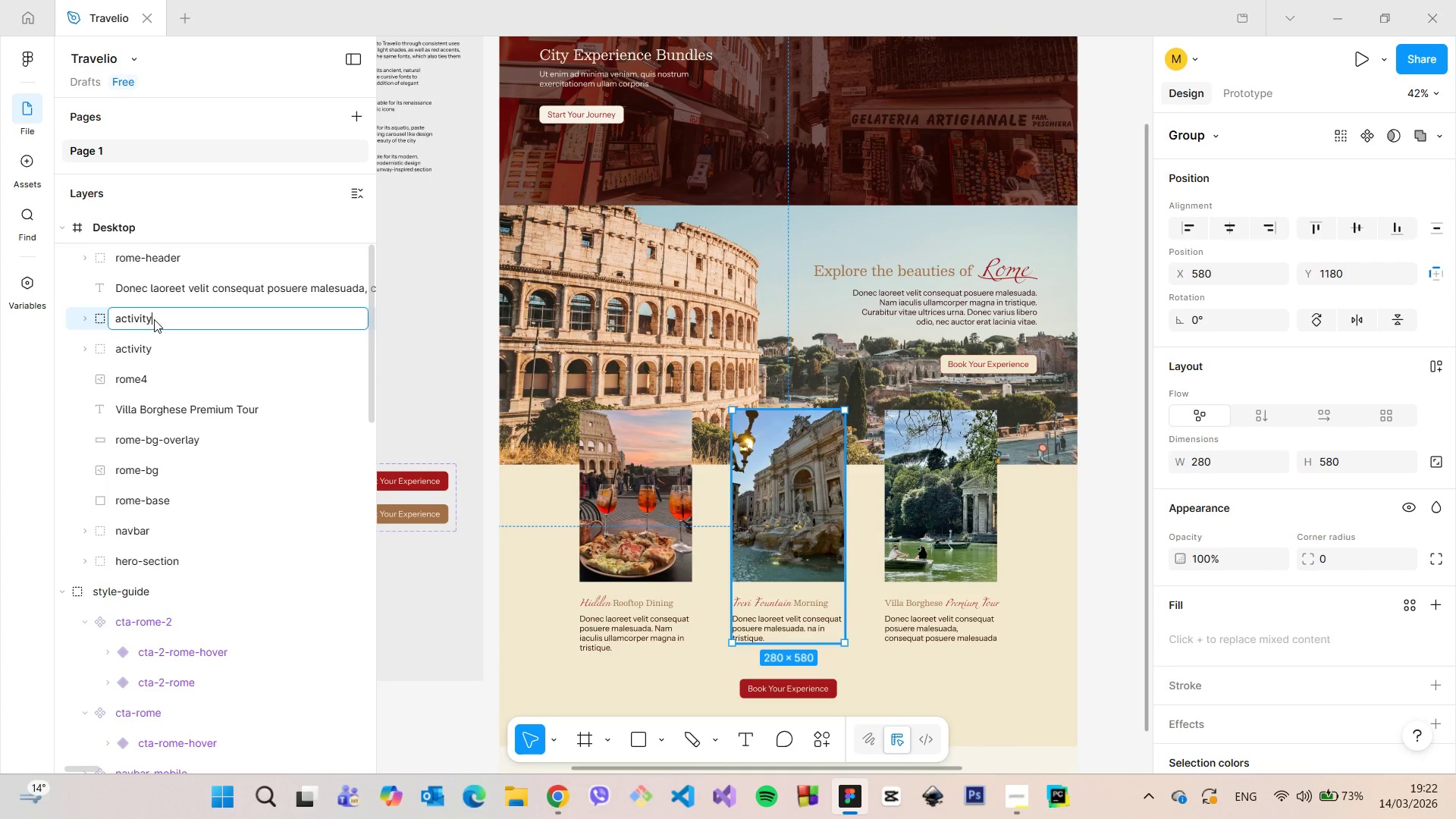 
key(Enter)
 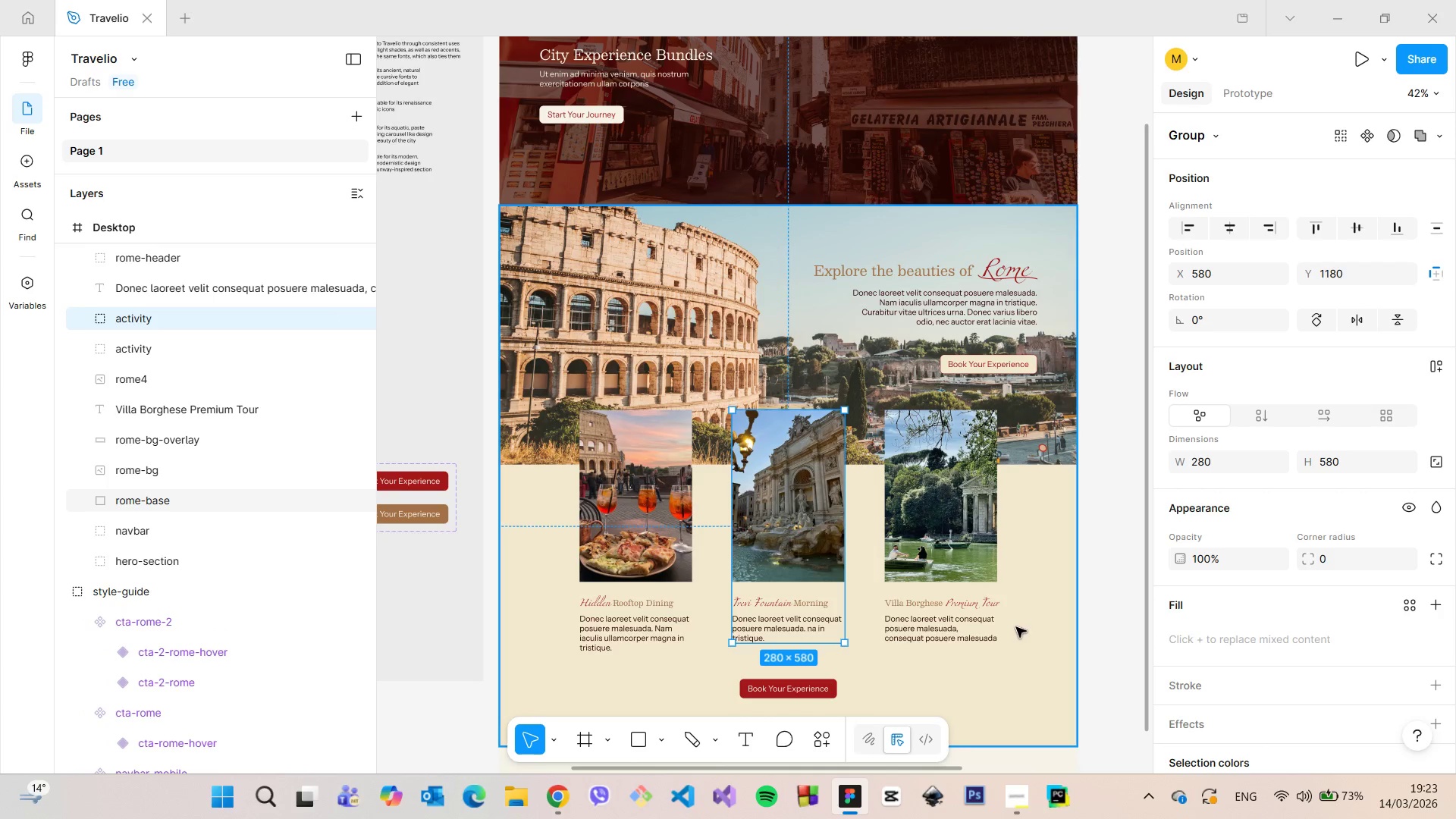 
left_click([980, 561])
 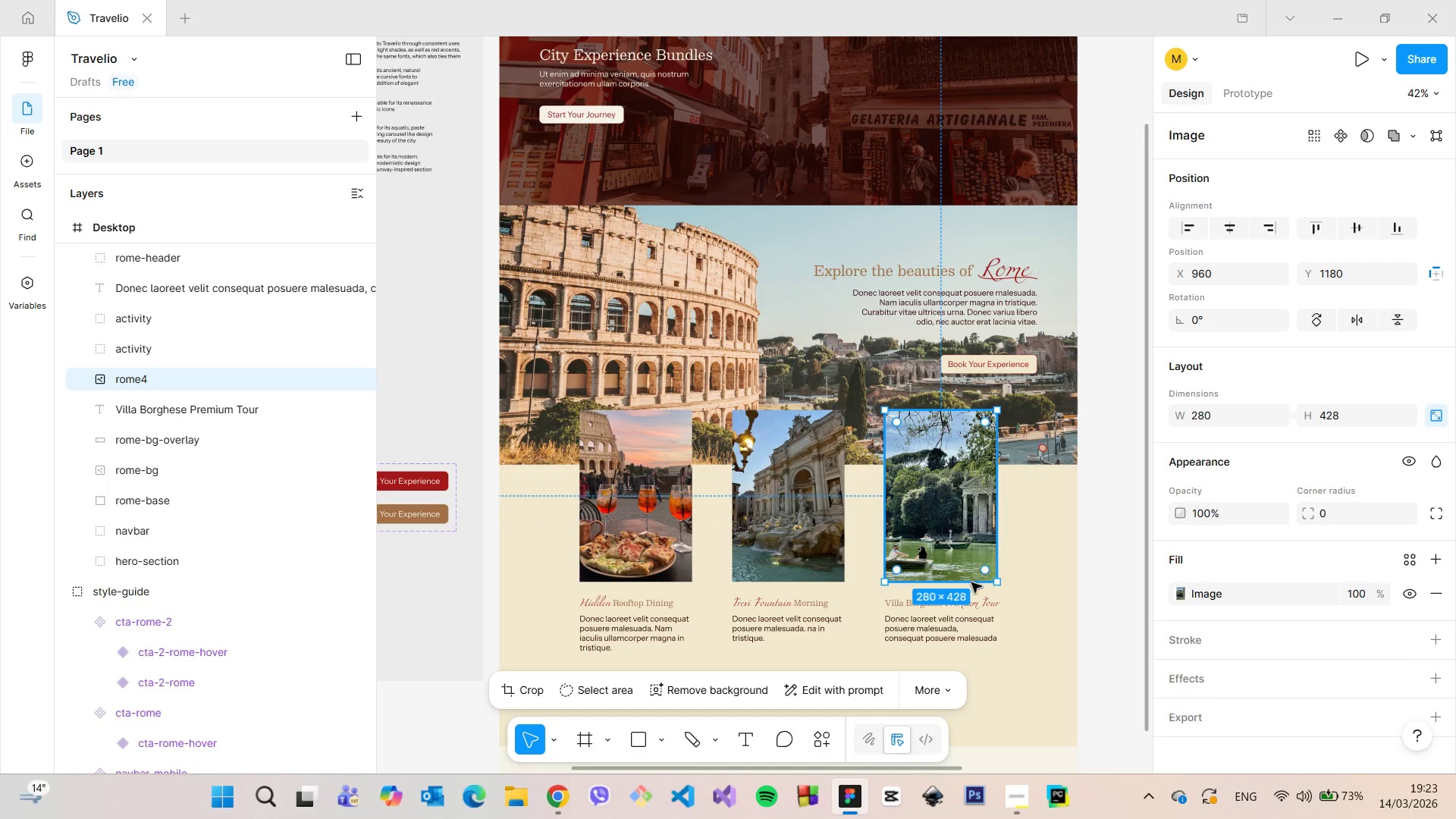 
hold_key(key=ShiftLeft, duration=1.5)
left_click([975, 599])
 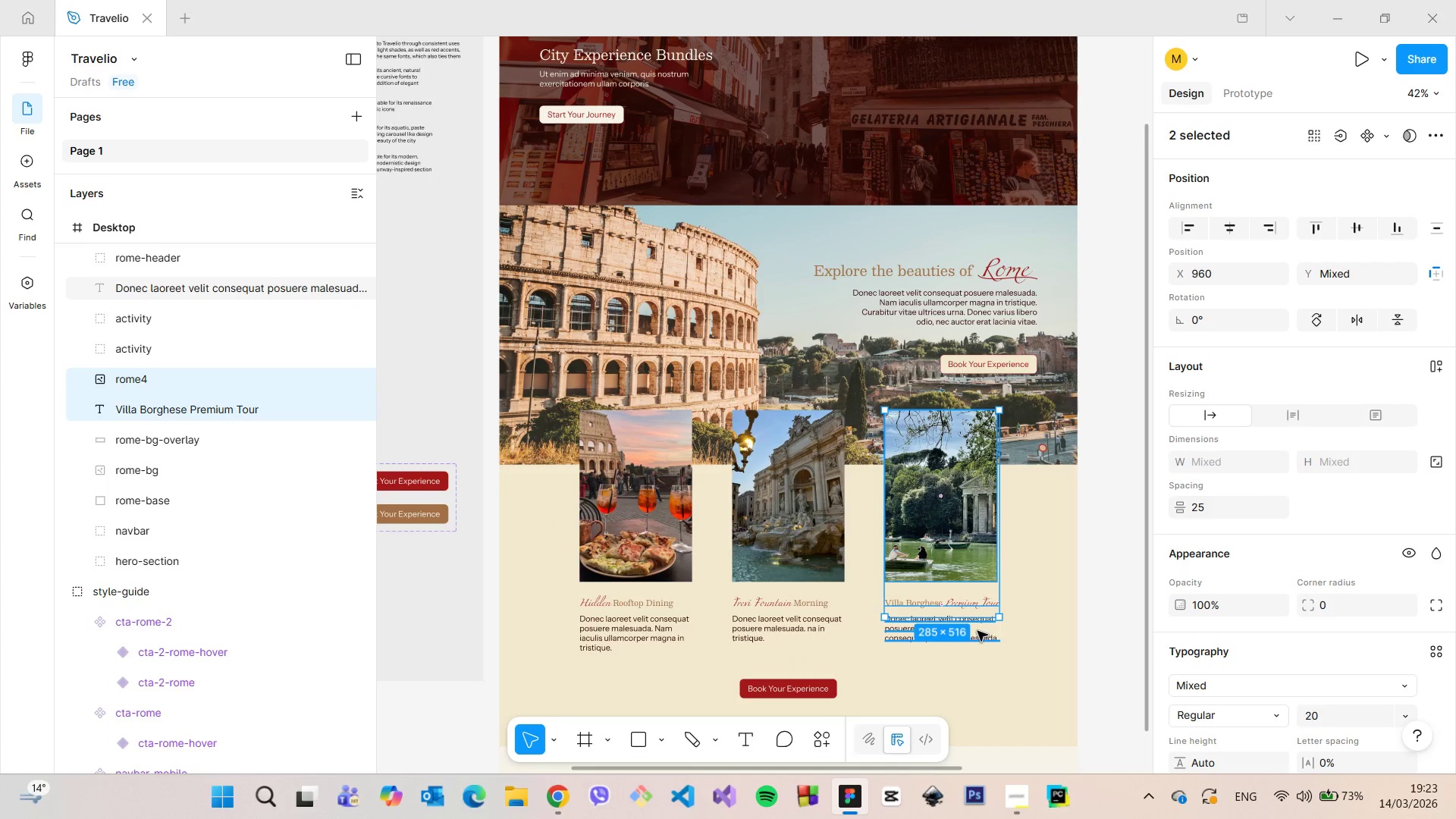 
left_click([980, 632])
 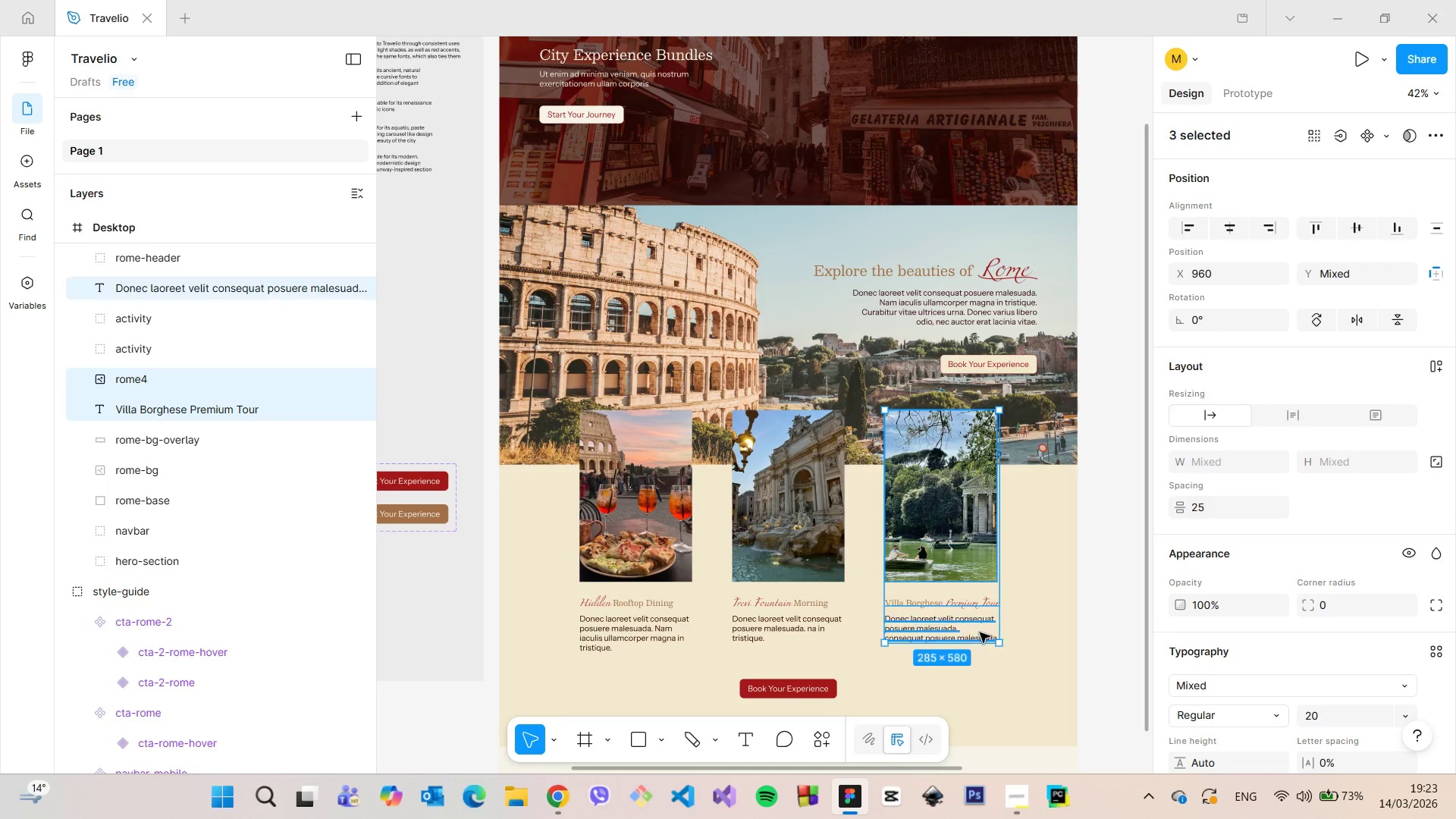 
key(Shift+ShiftLeft)
 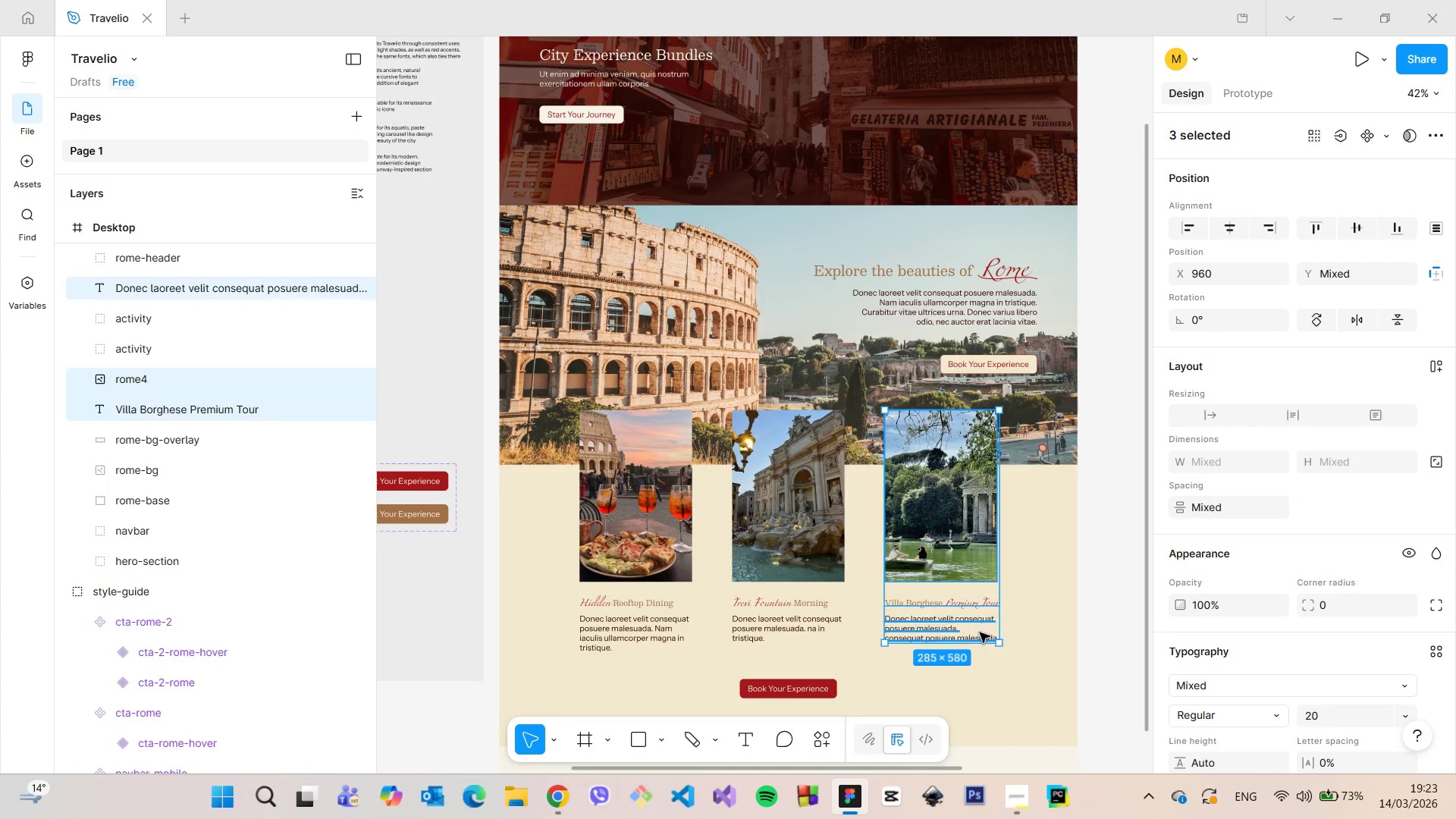 
key(Shift+ShiftLeft)
 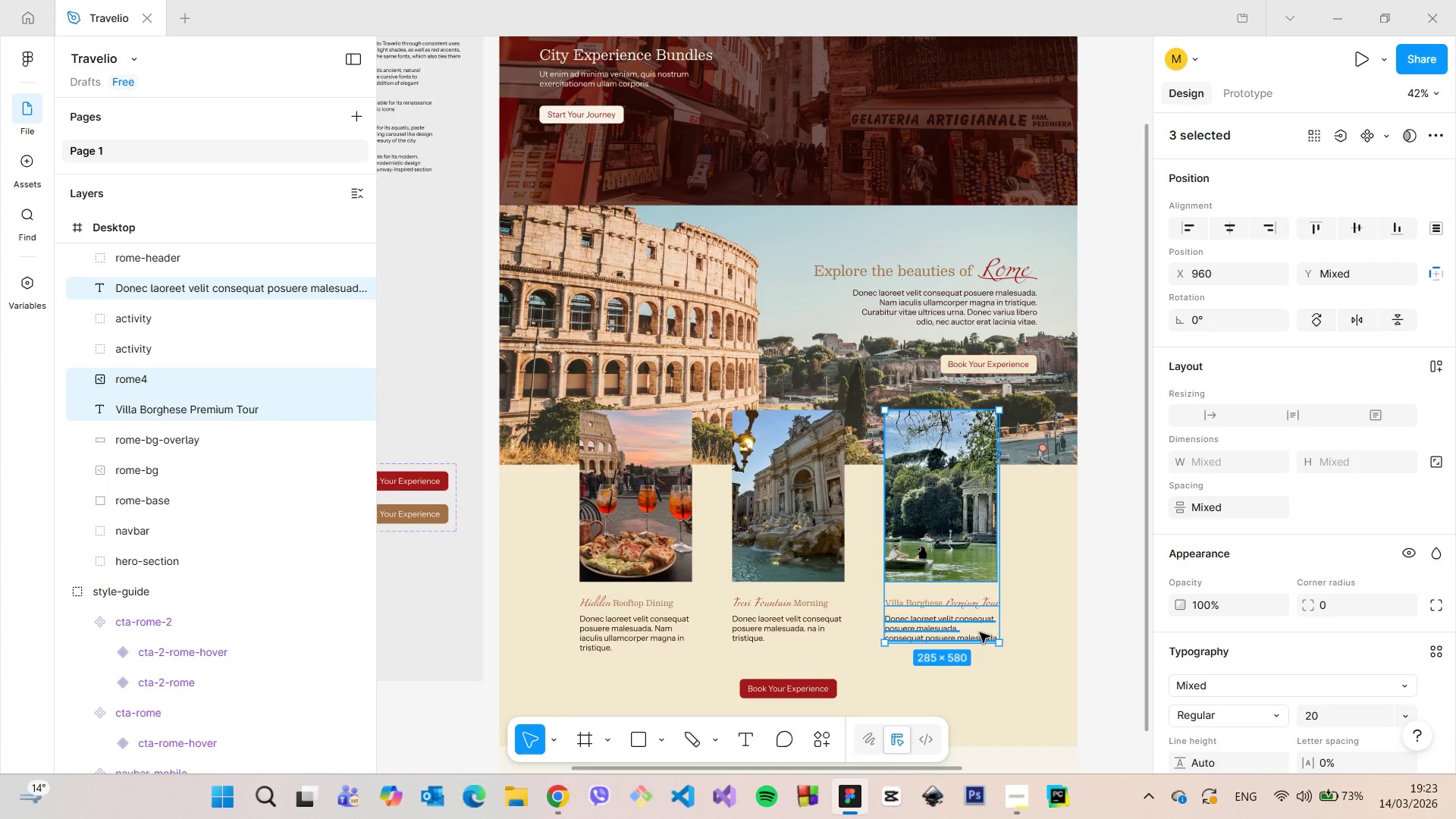 
key(Shift+ShiftLeft)
 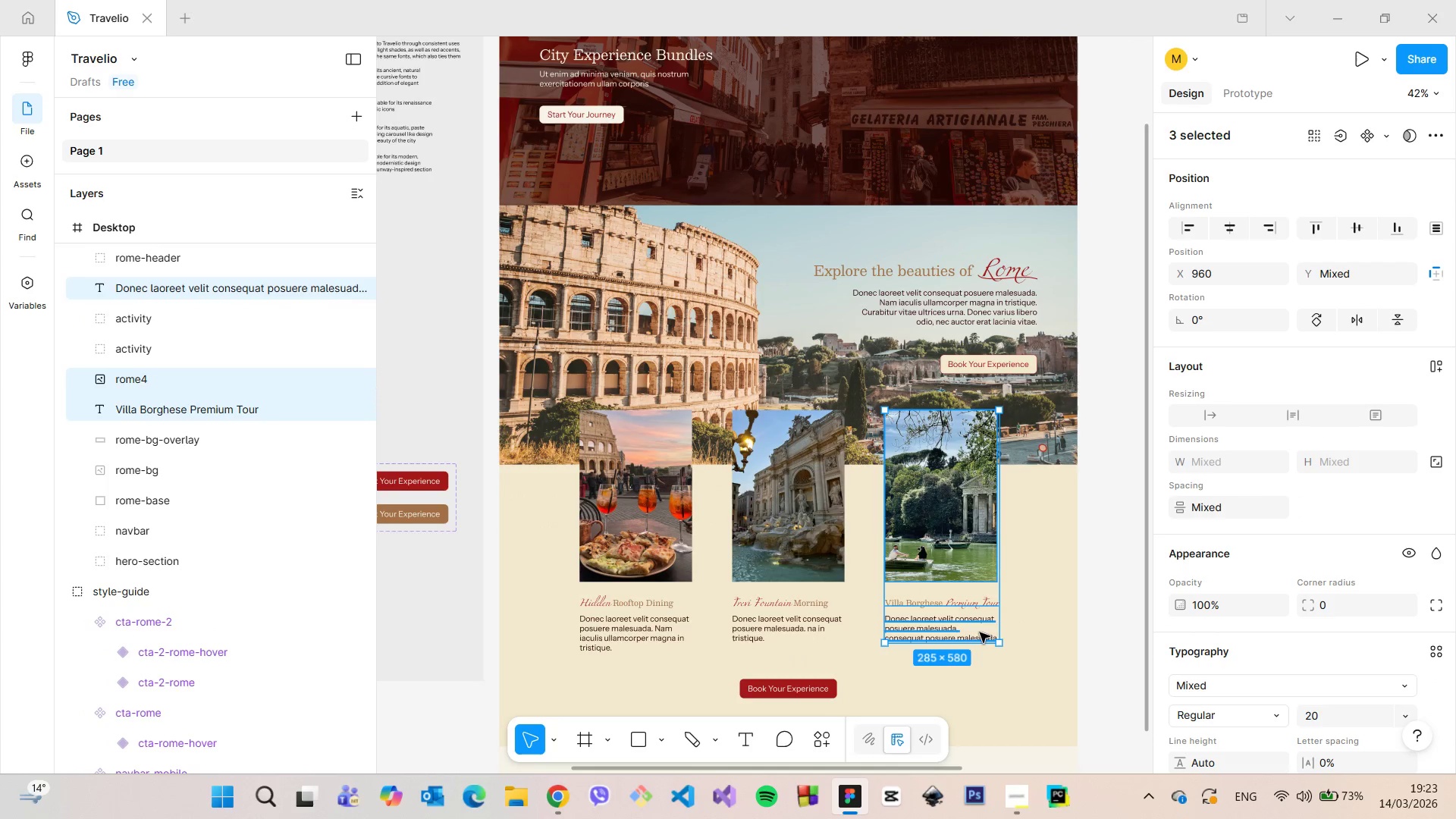 
key(Shift+ShiftLeft)
 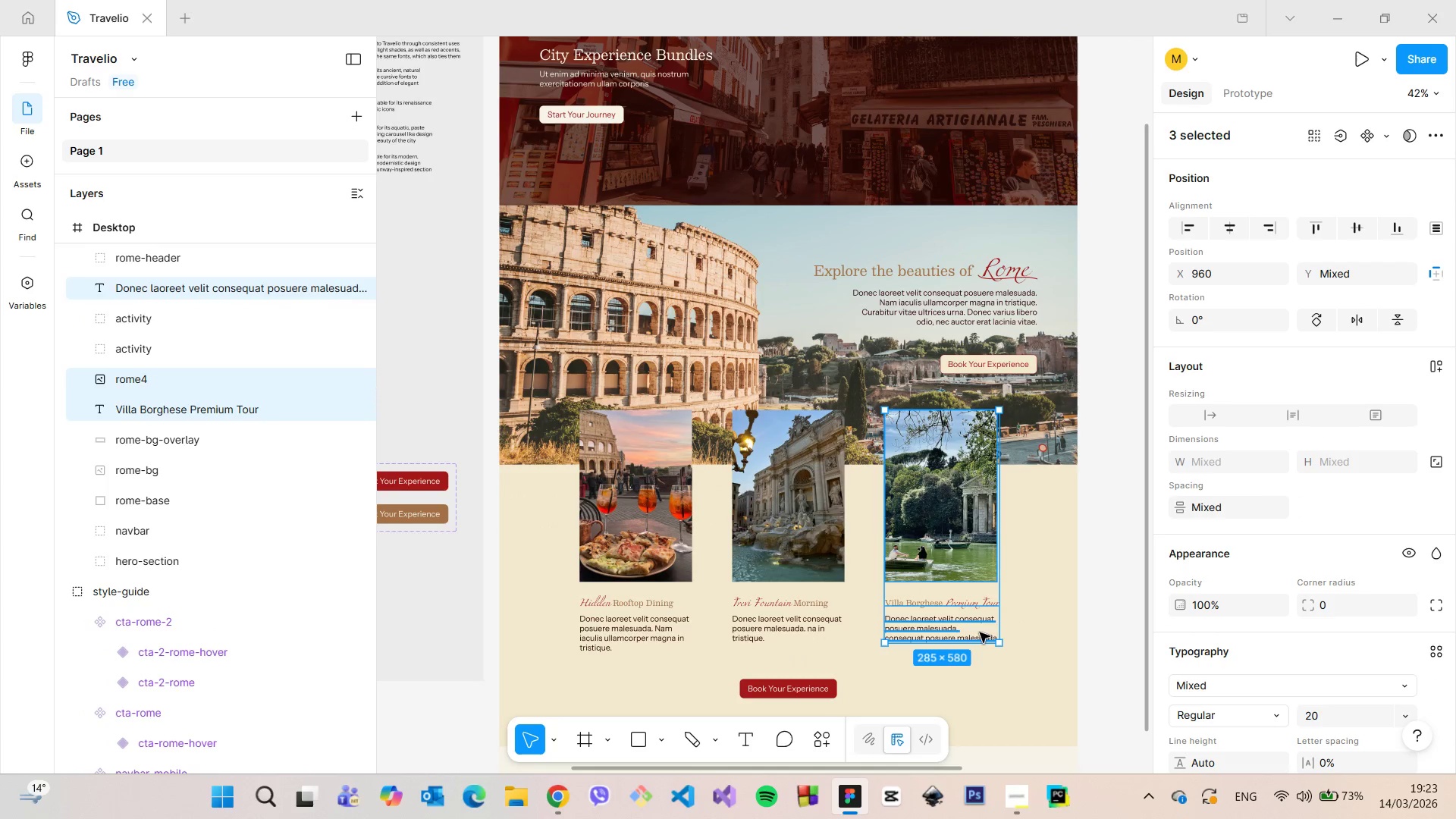 
key(Shift+ShiftLeft)
 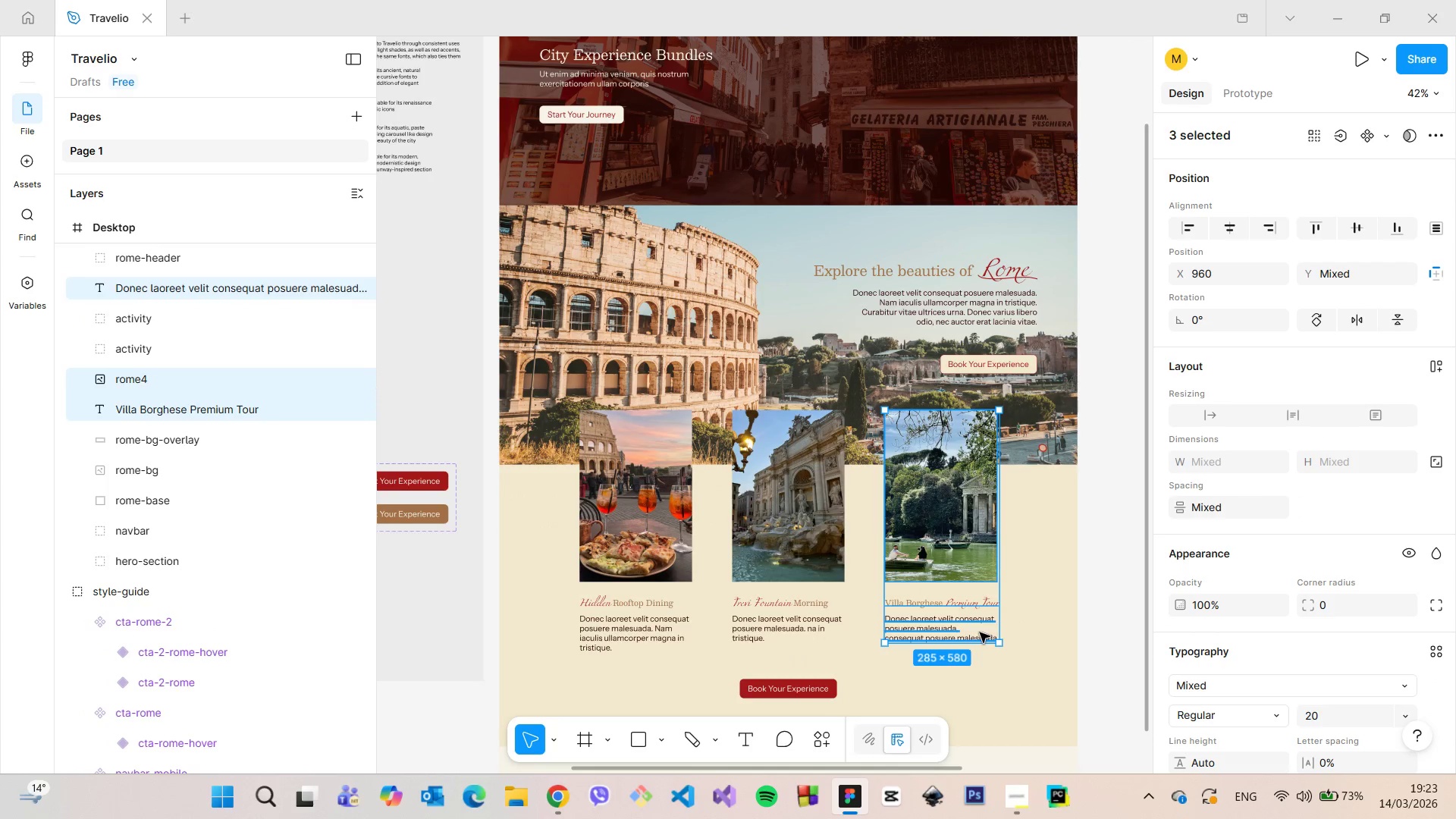 
key(Shift+ShiftLeft)
 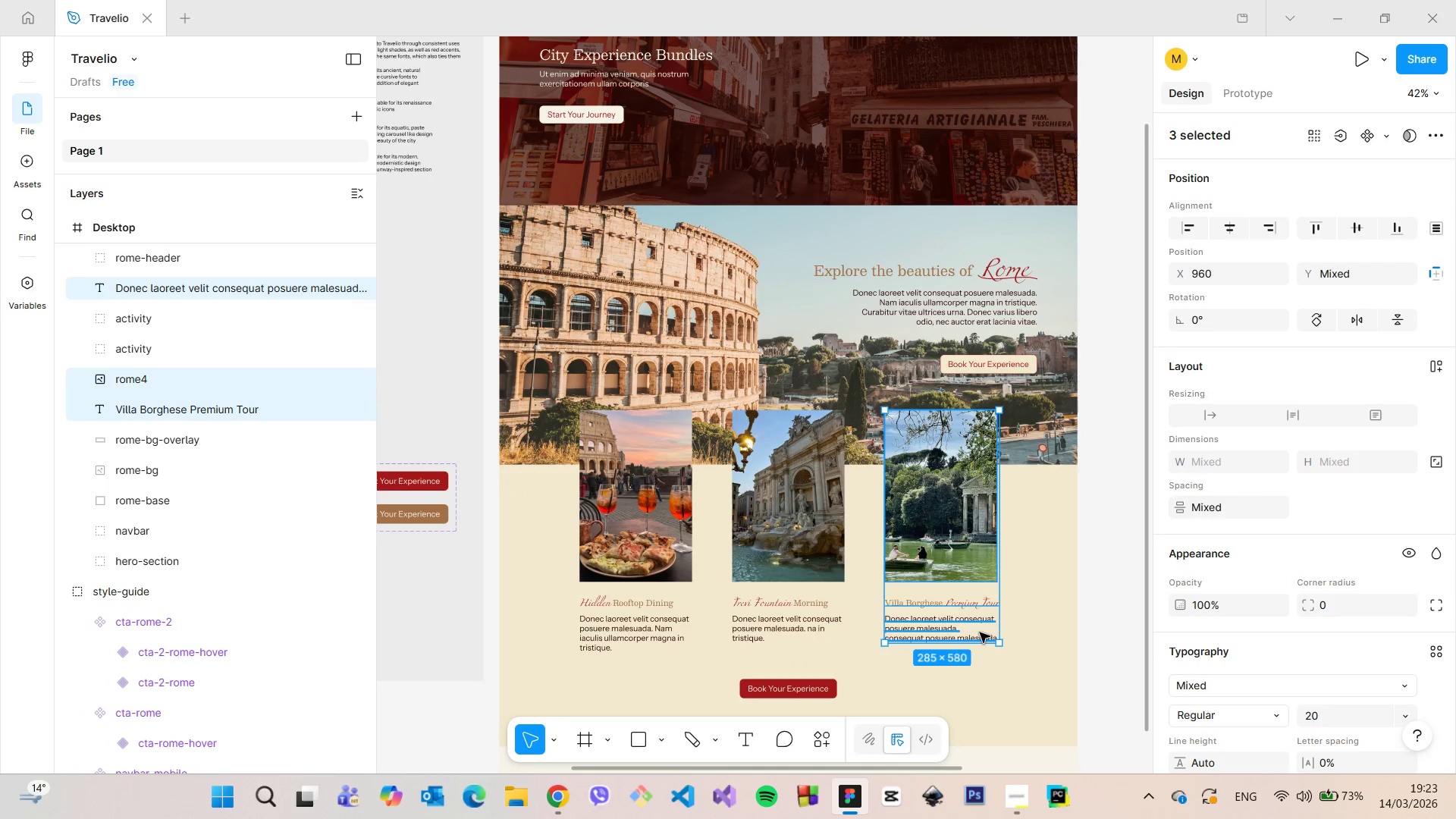 
key(Shift+ShiftLeft)
 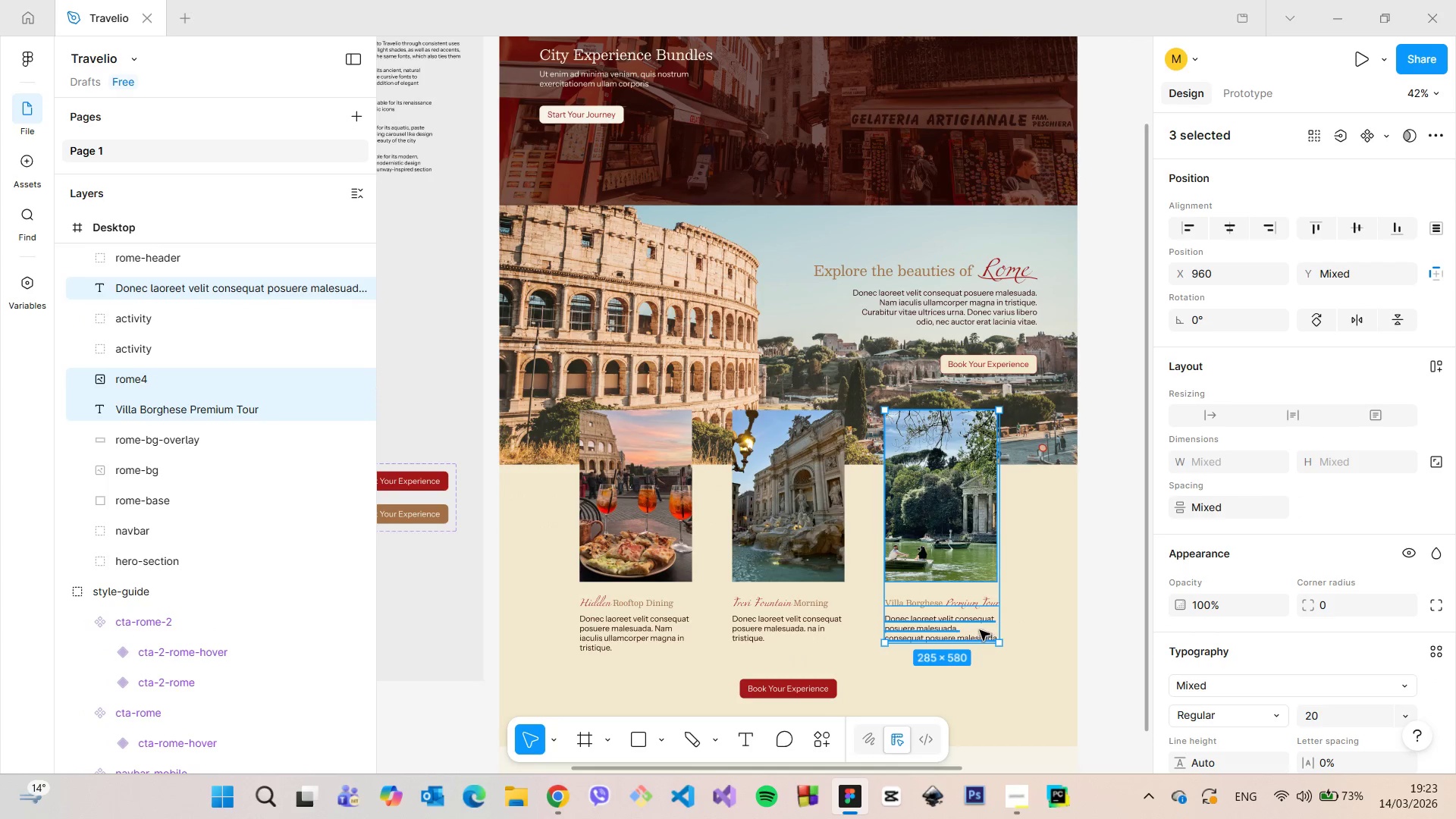 
key(Shift+ShiftLeft)
 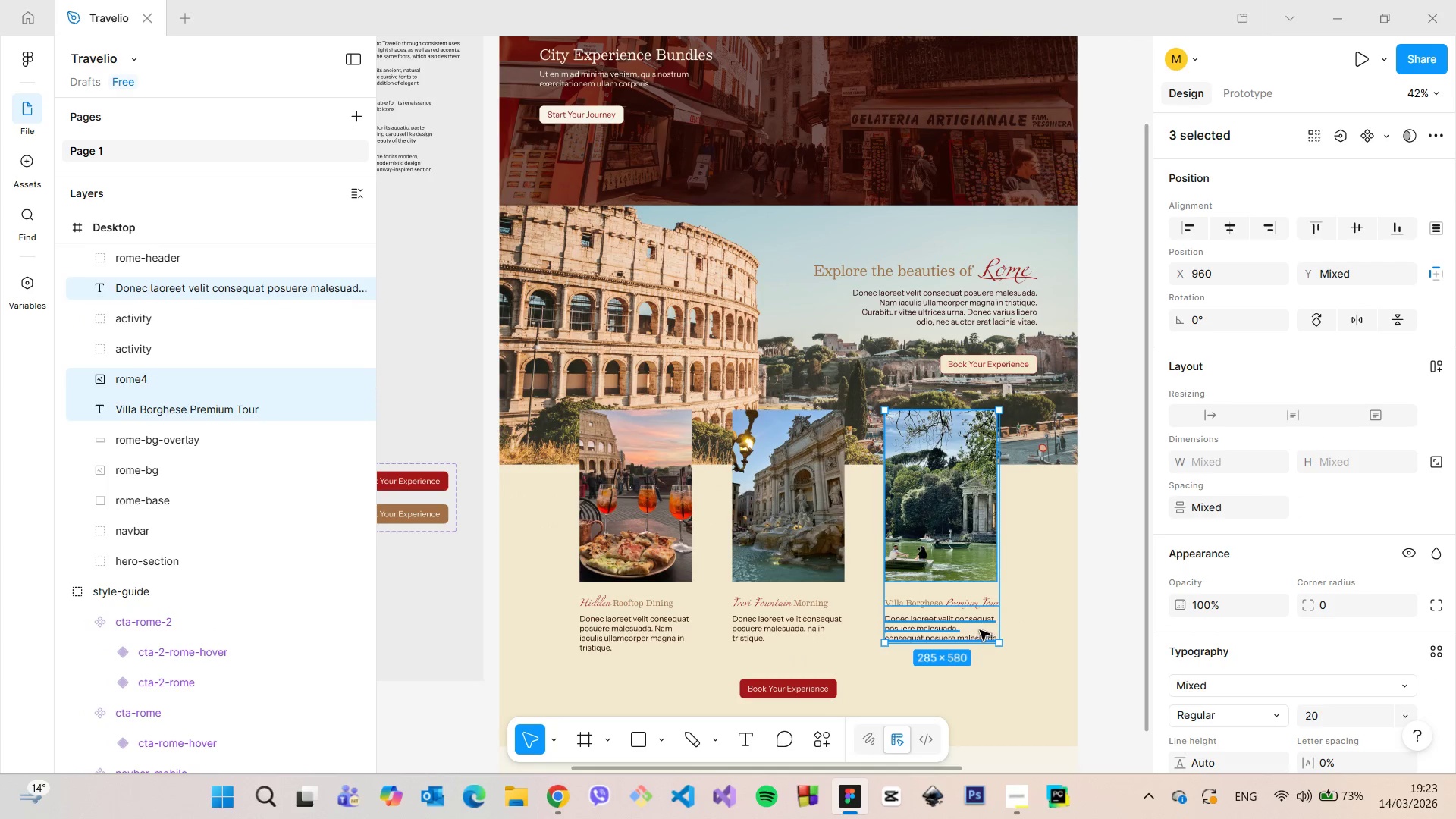 
key(Shift+ShiftLeft)
 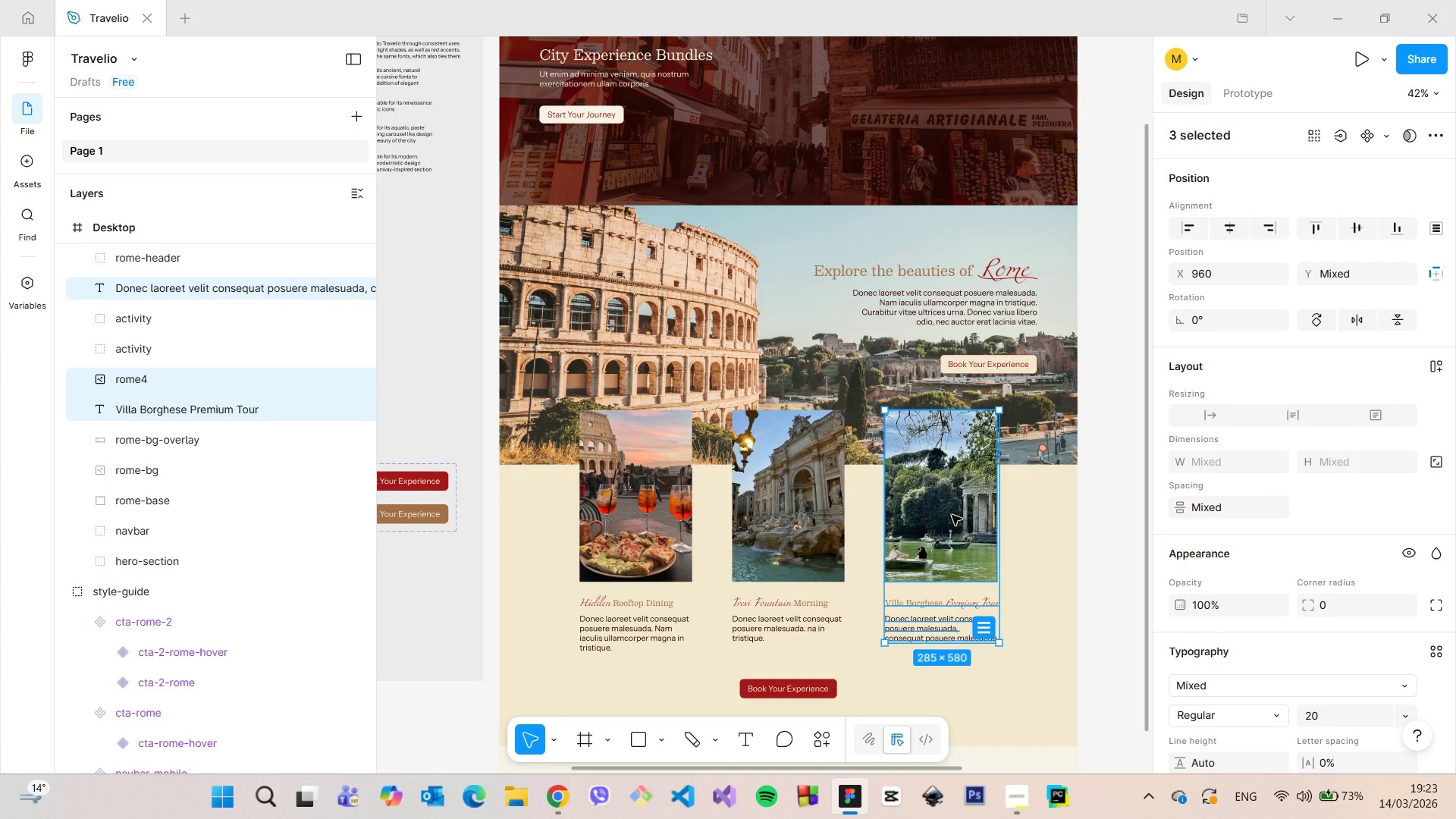 
right_click([952, 515])
 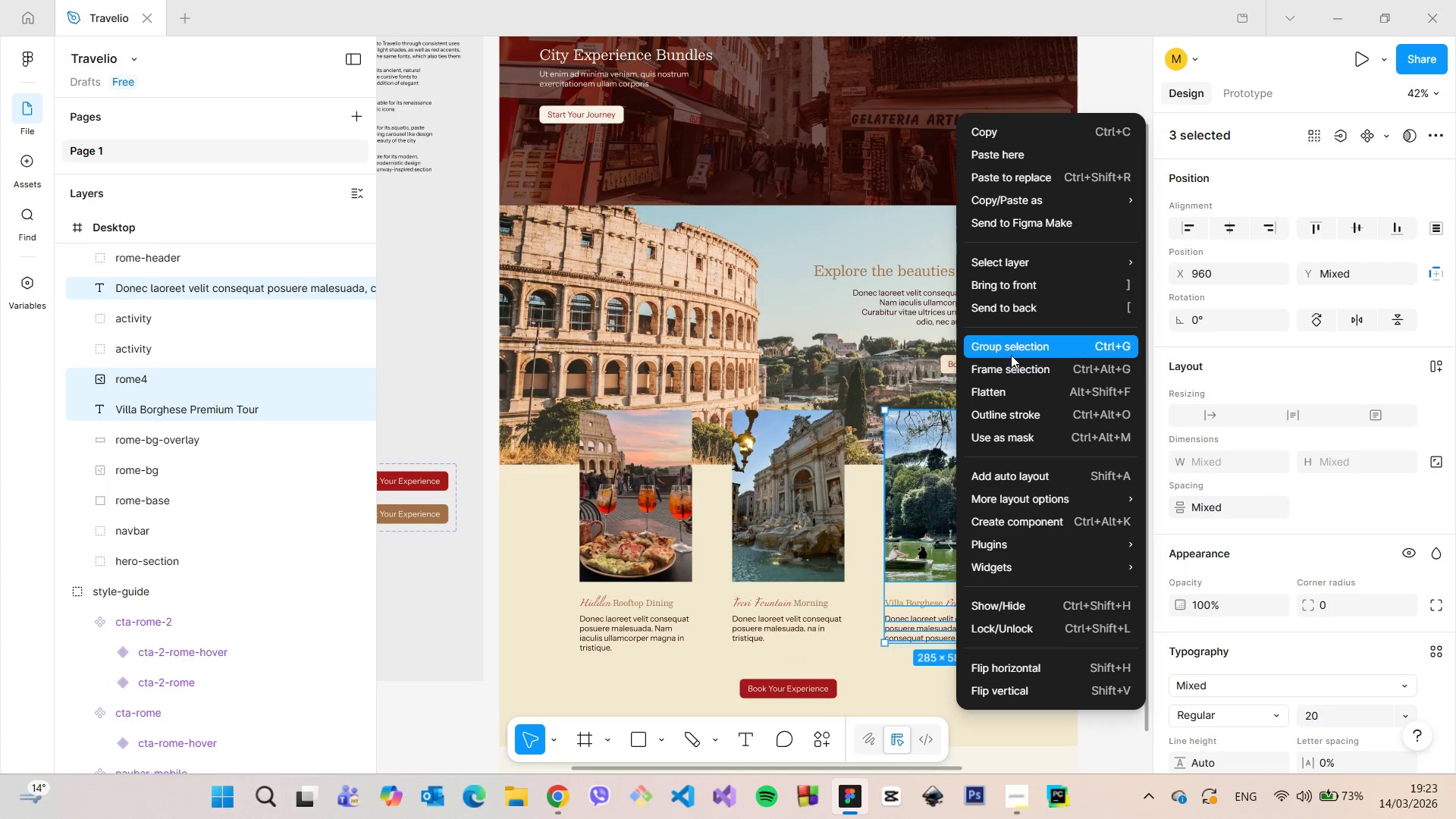 
left_click([1011, 354])
 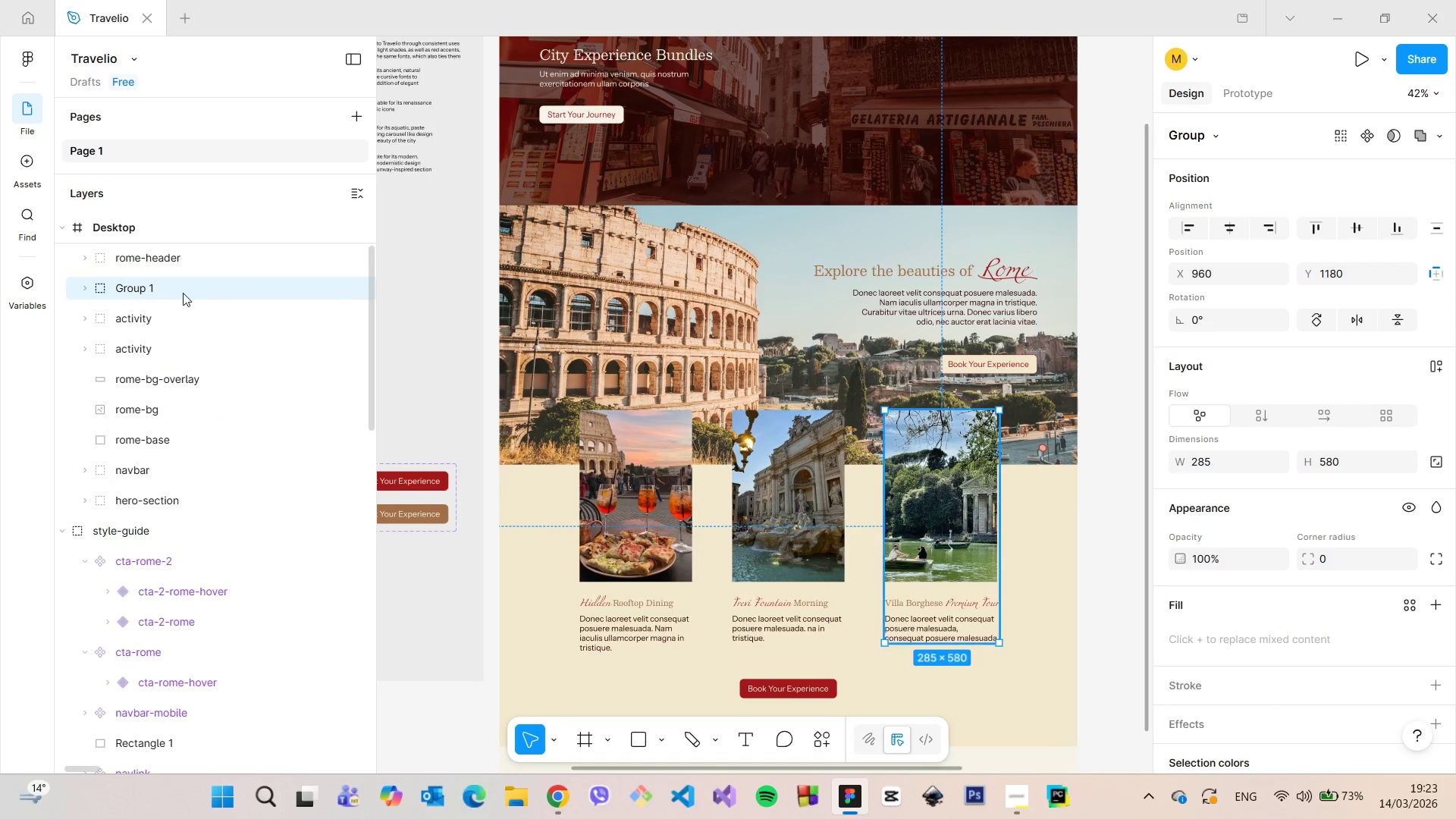 
double_click([180, 293])
 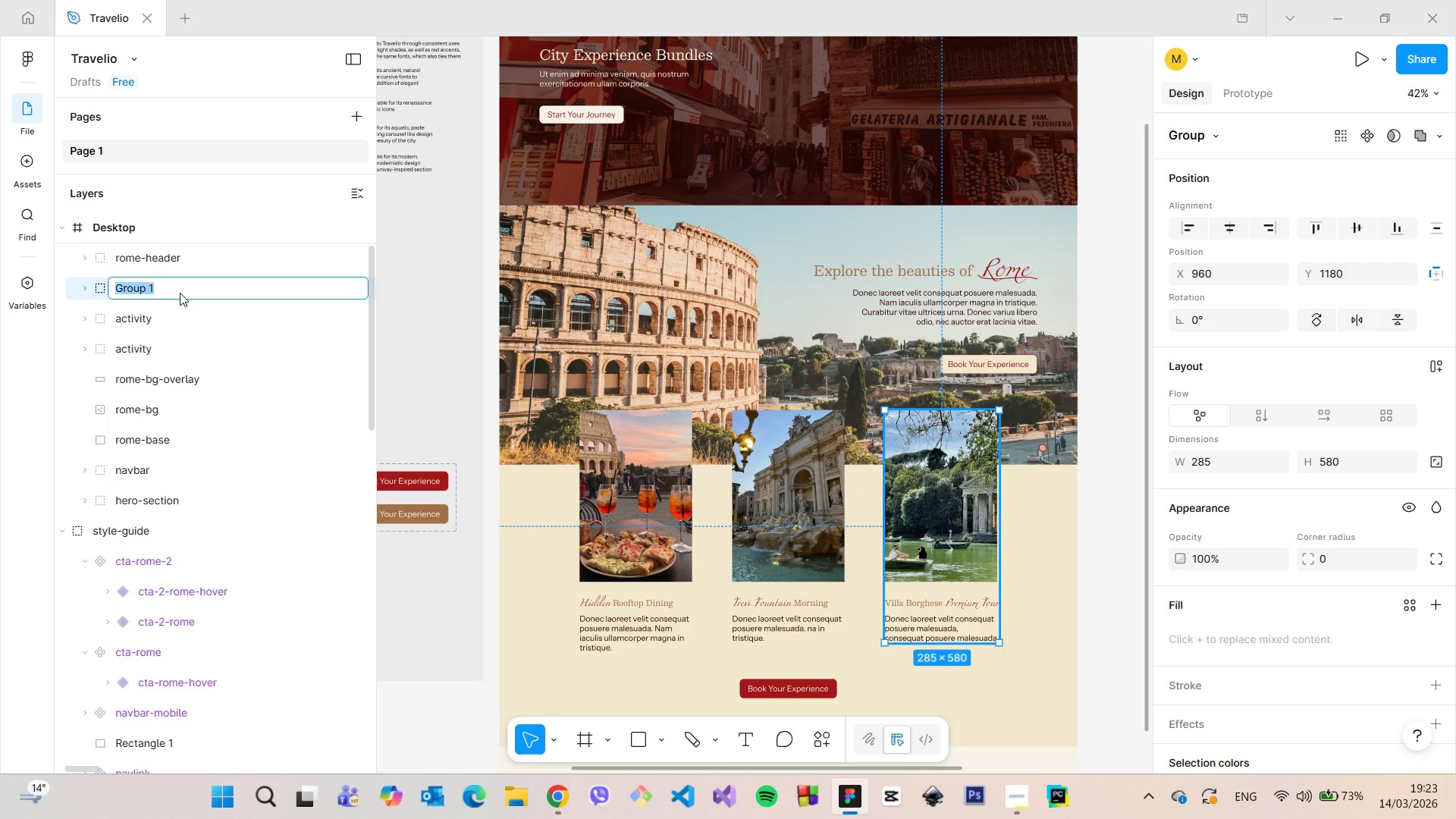 
type(activity)
 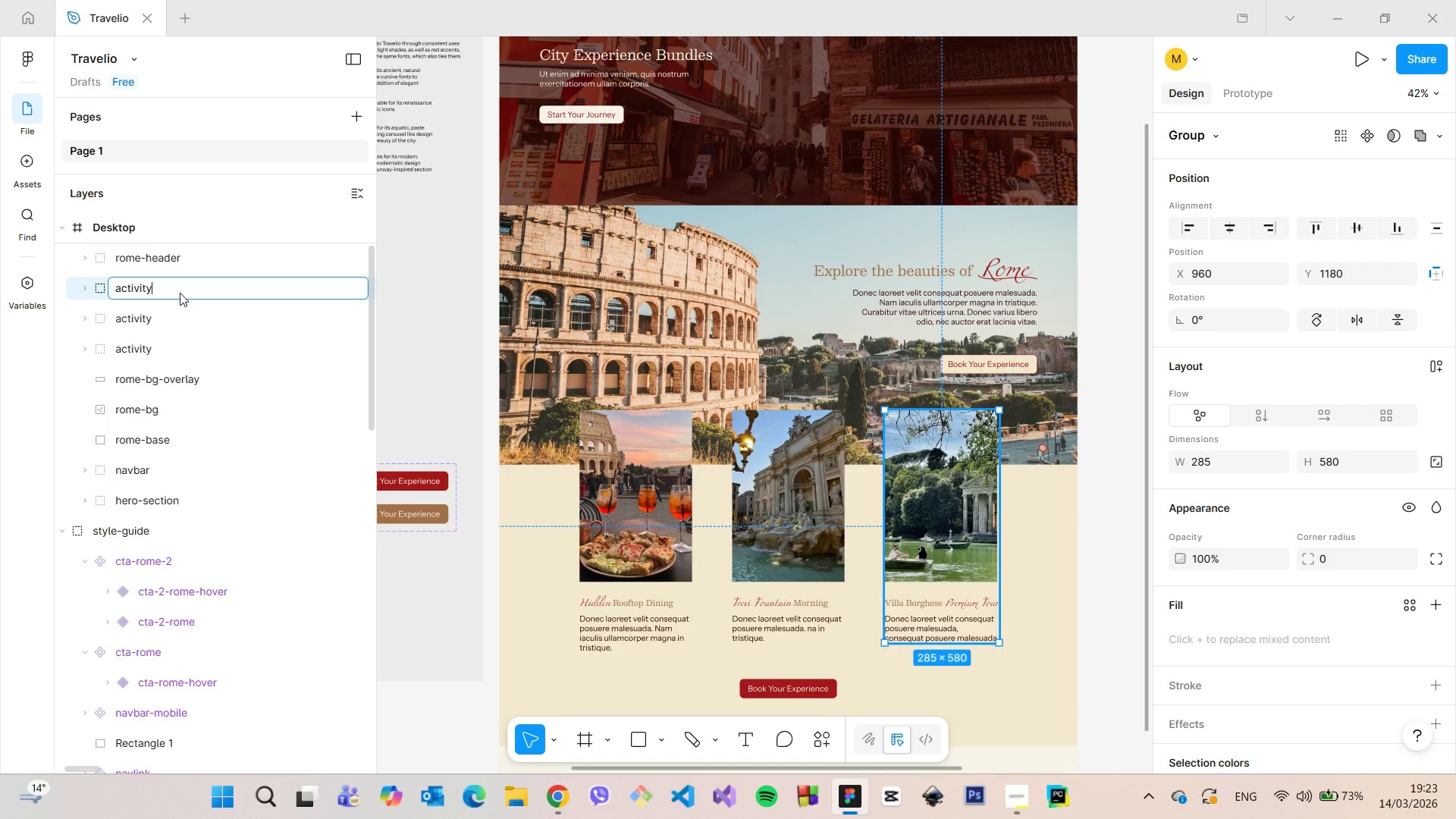 
key(Enter)
 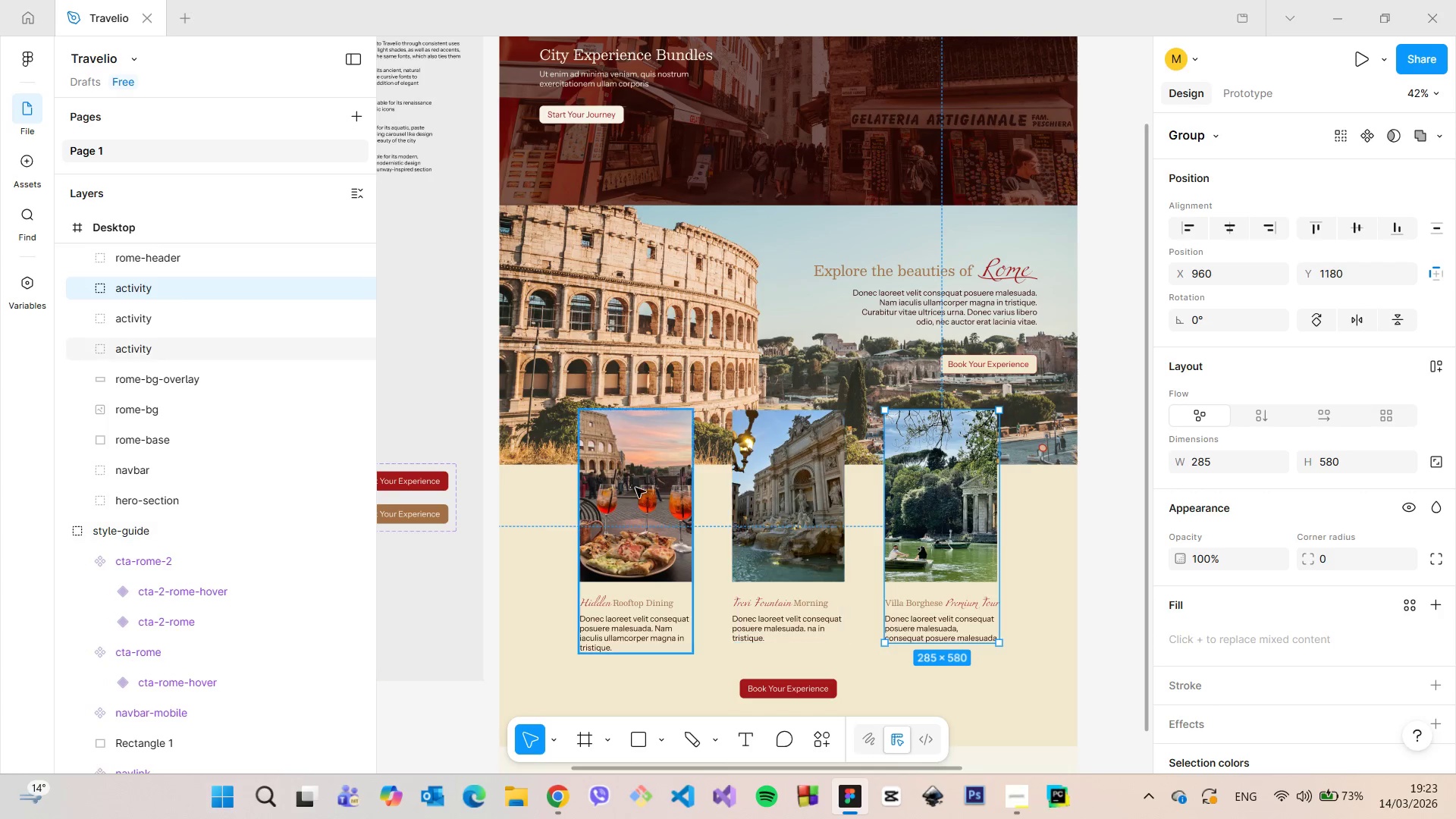 
hold_key(key=ShiftLeft, duration=1.52)
left_click([639, 492])
 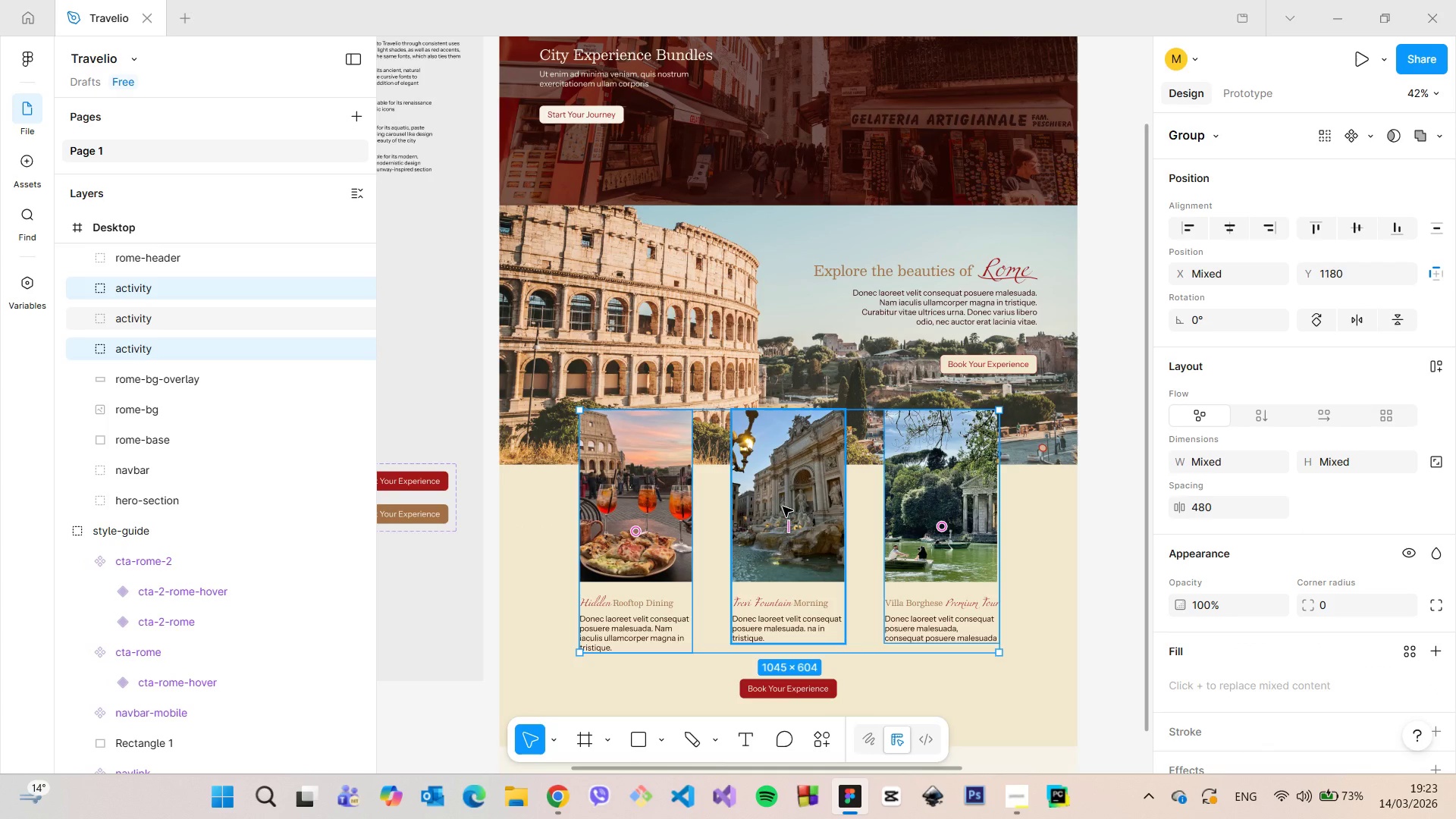 
hold_key(key=ShiftLeft, duration=1.31)
left_click([783, 507])
 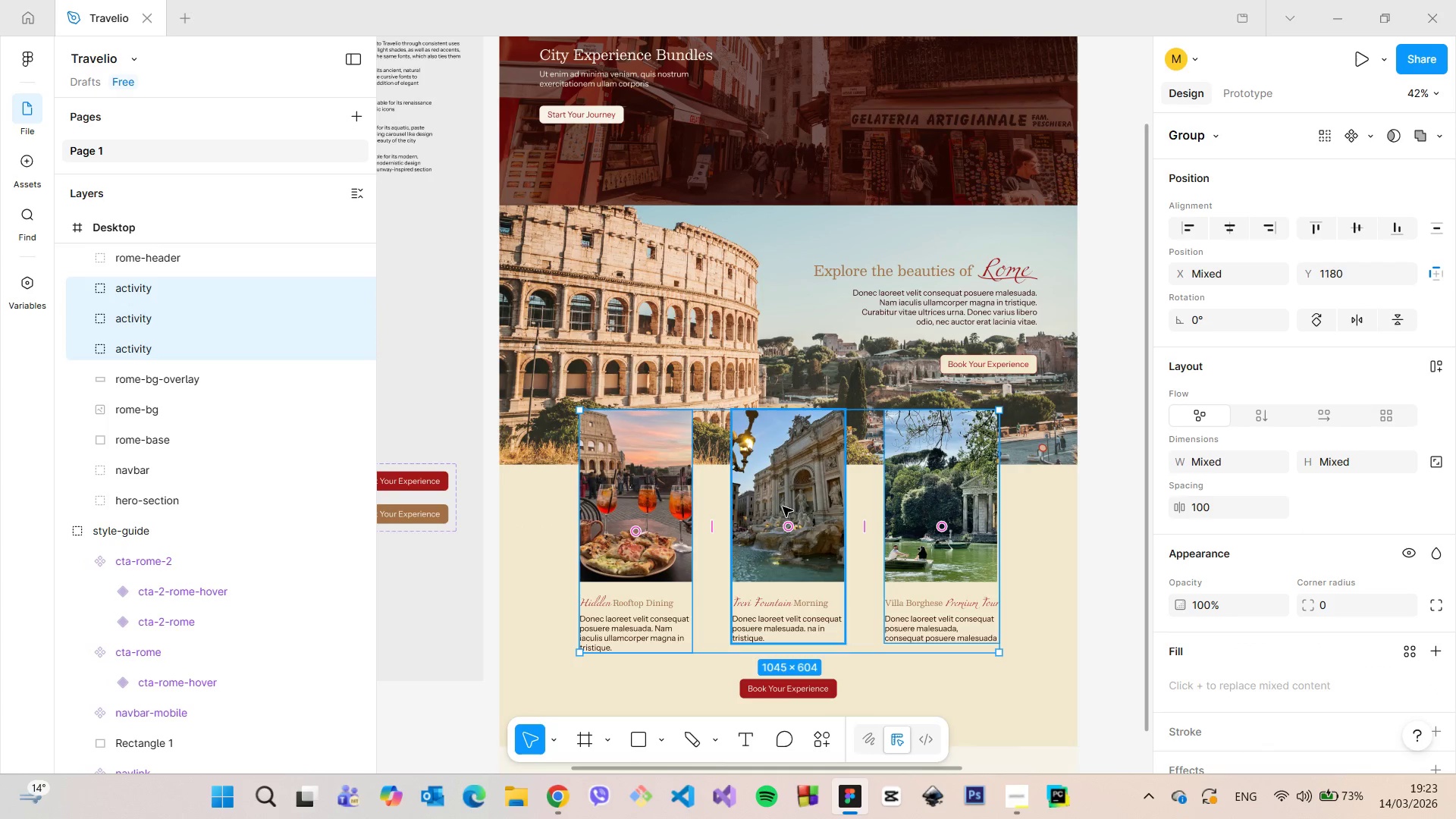 
right_click([783, 507])
 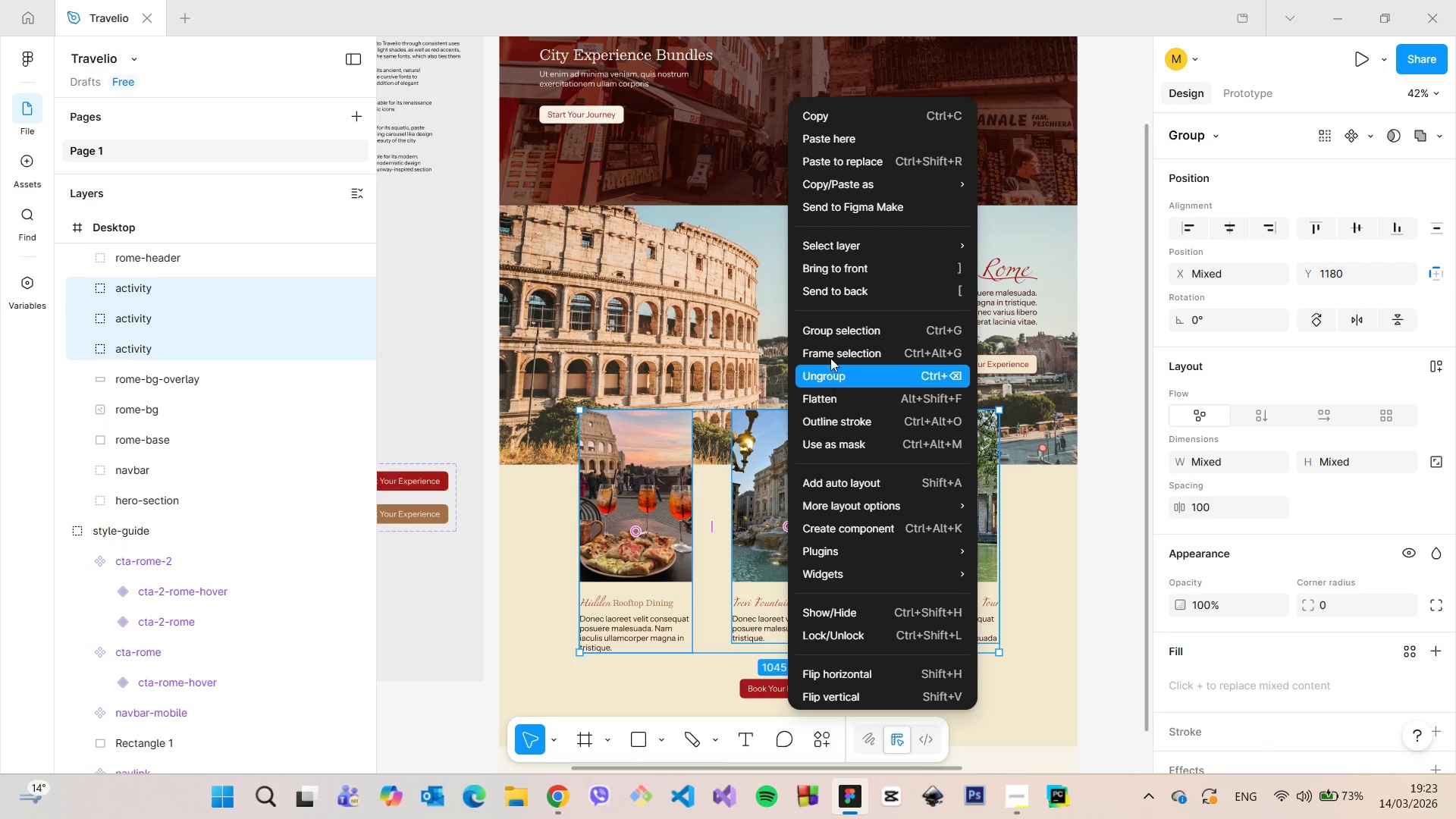 
left_click([837, 334])
 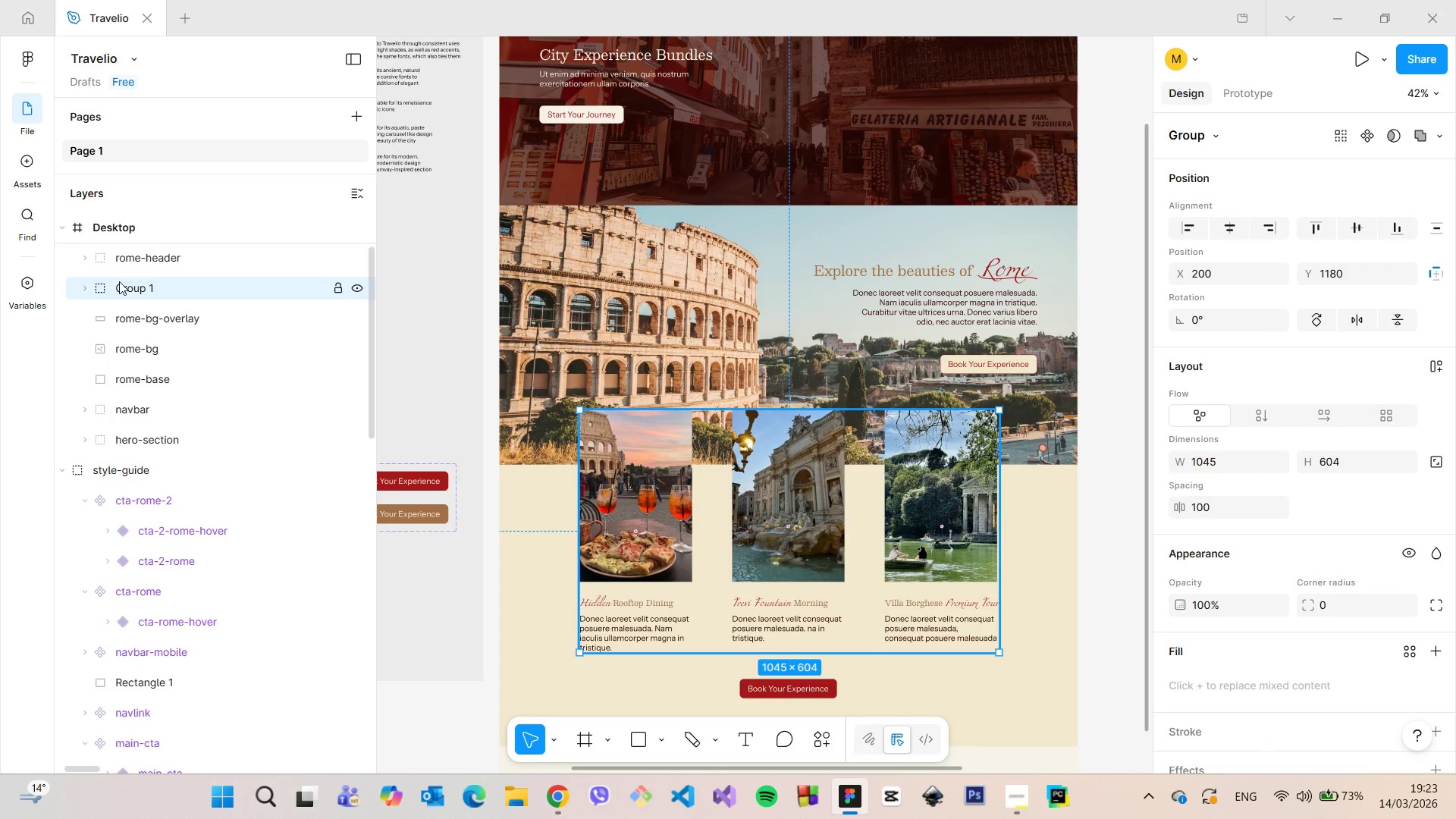 
double_click([119, 281])
 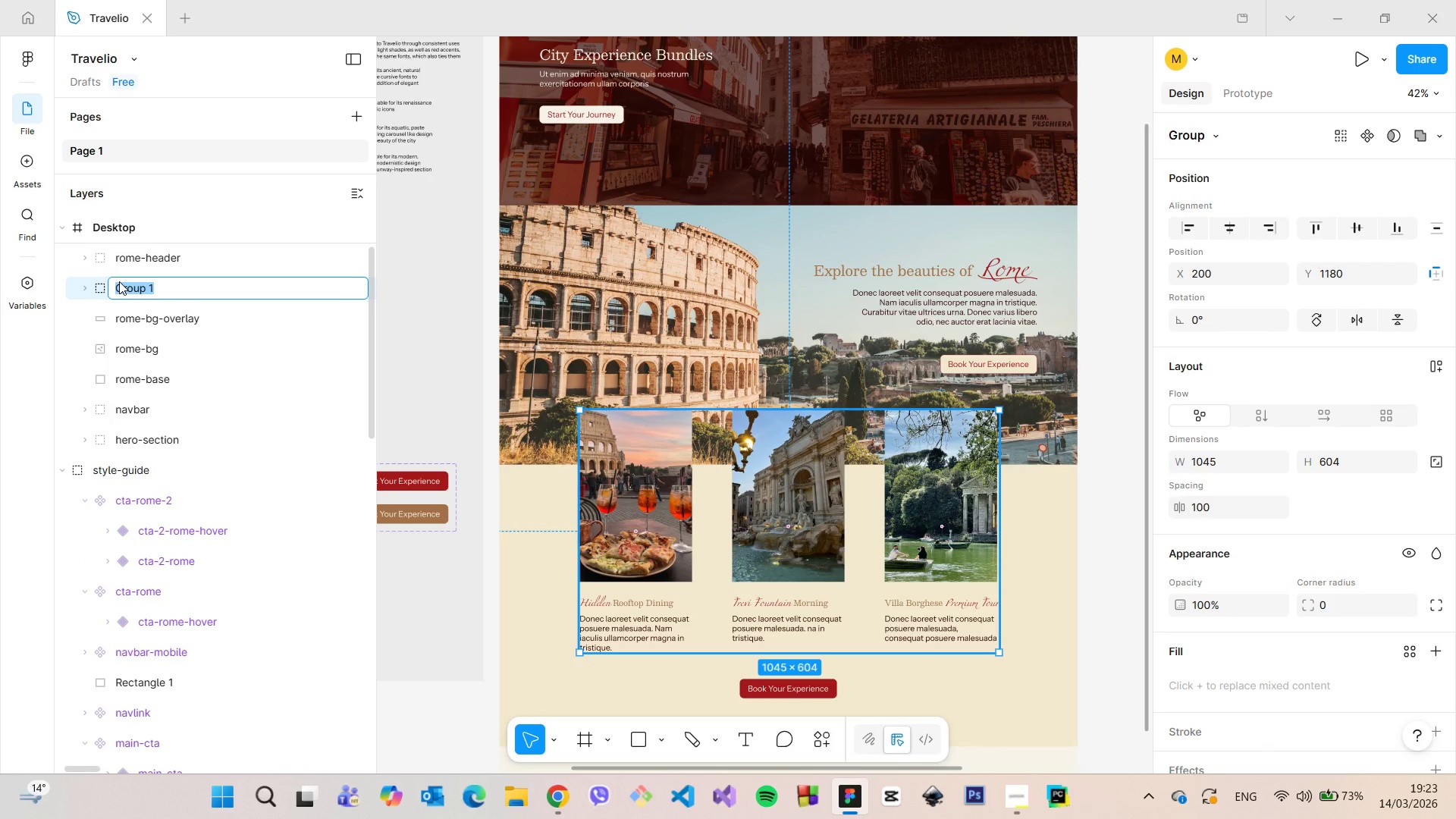 
type(activities)
 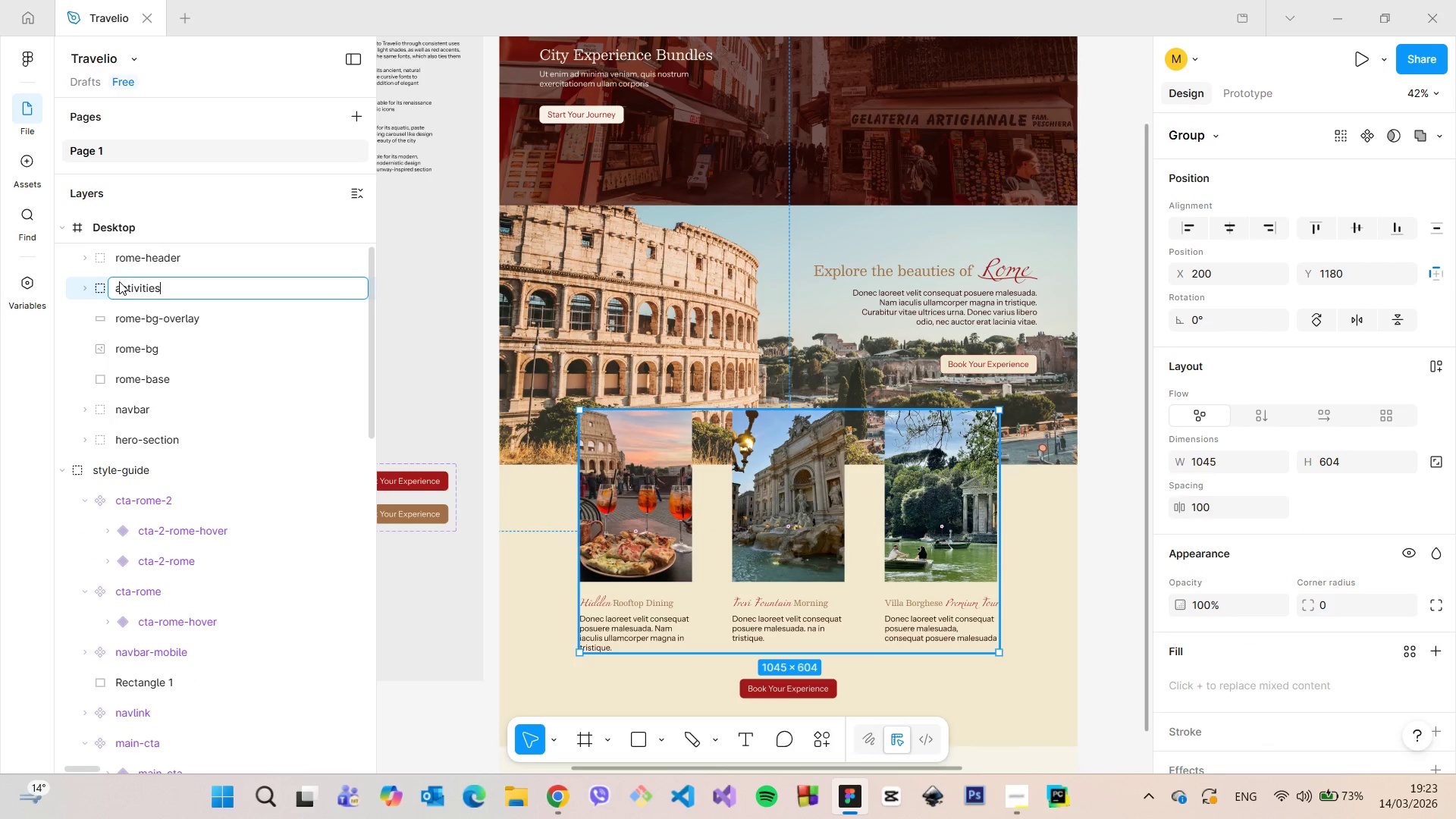 
key(Enter)
 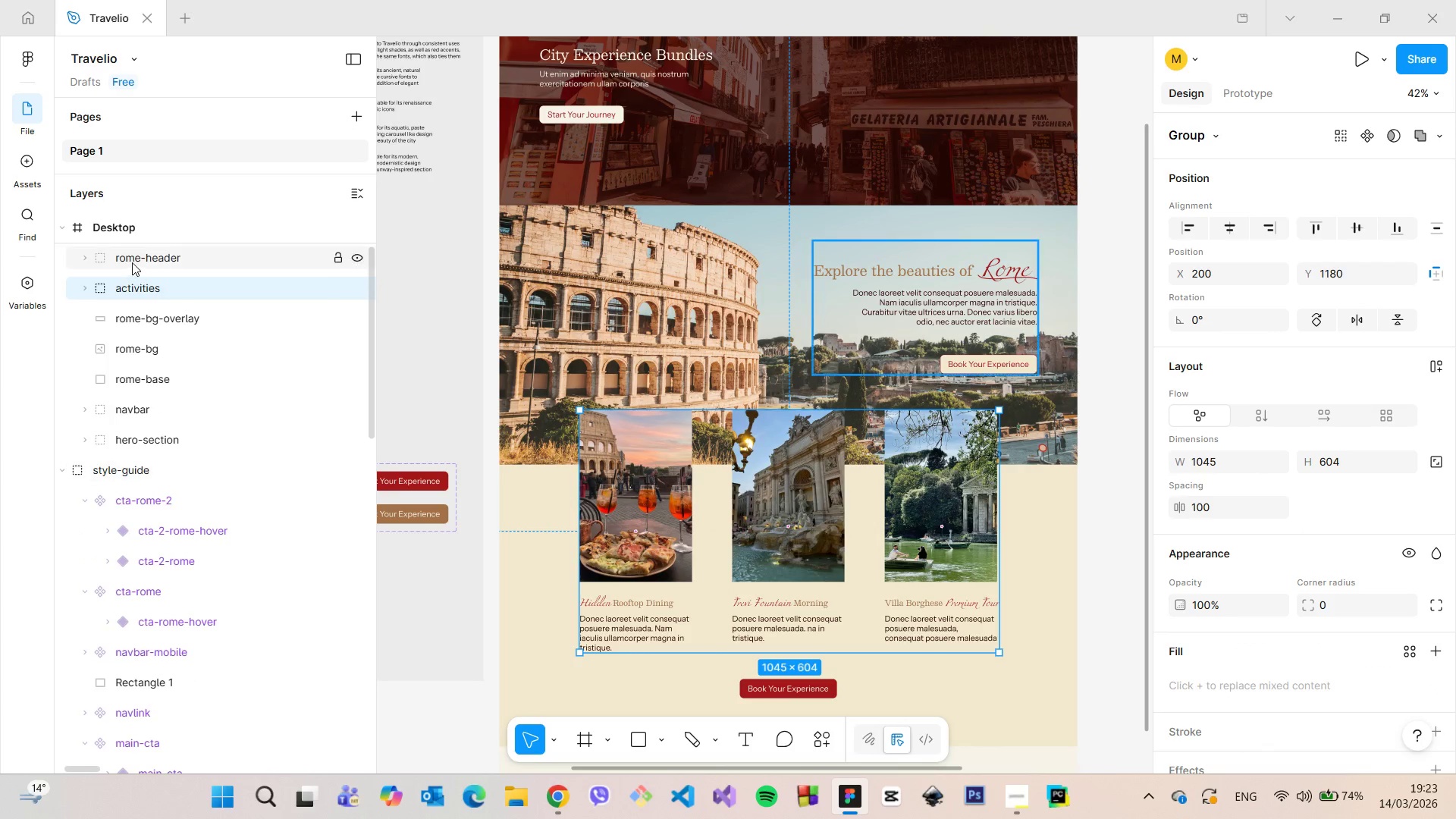 
left_click([132, 262])
 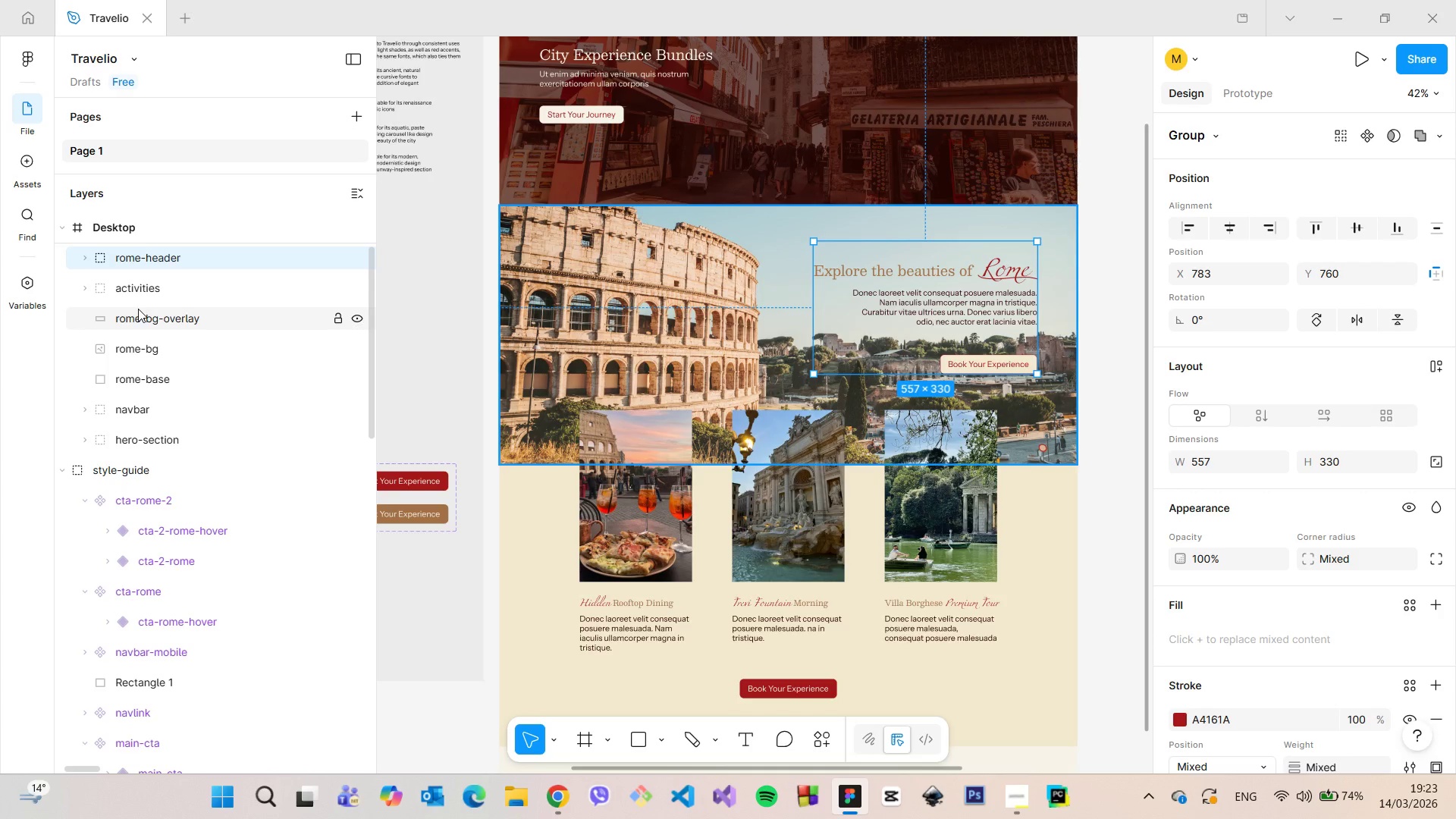 
left_click([138, 309])
 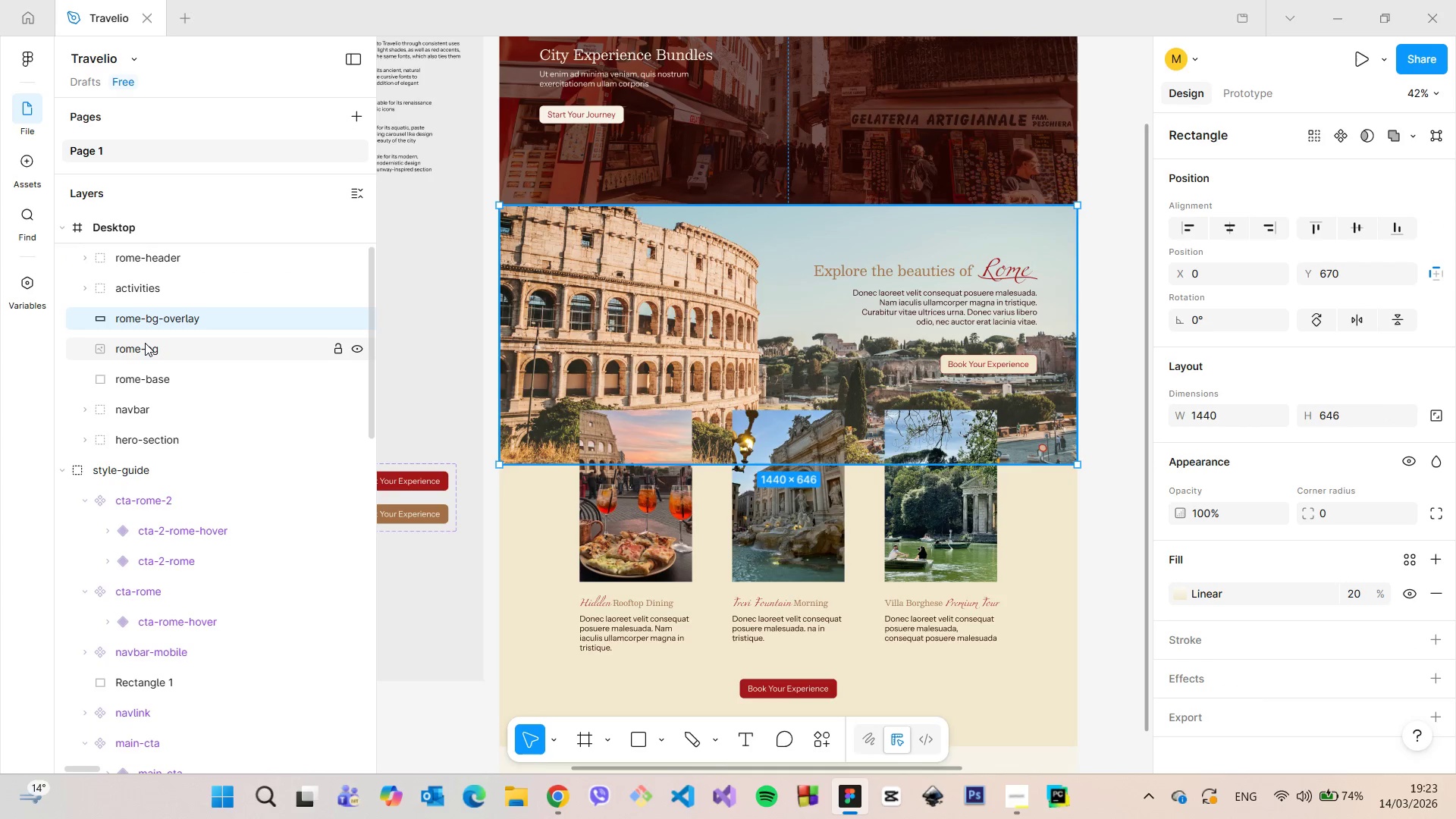 
left_click([145, 343])
 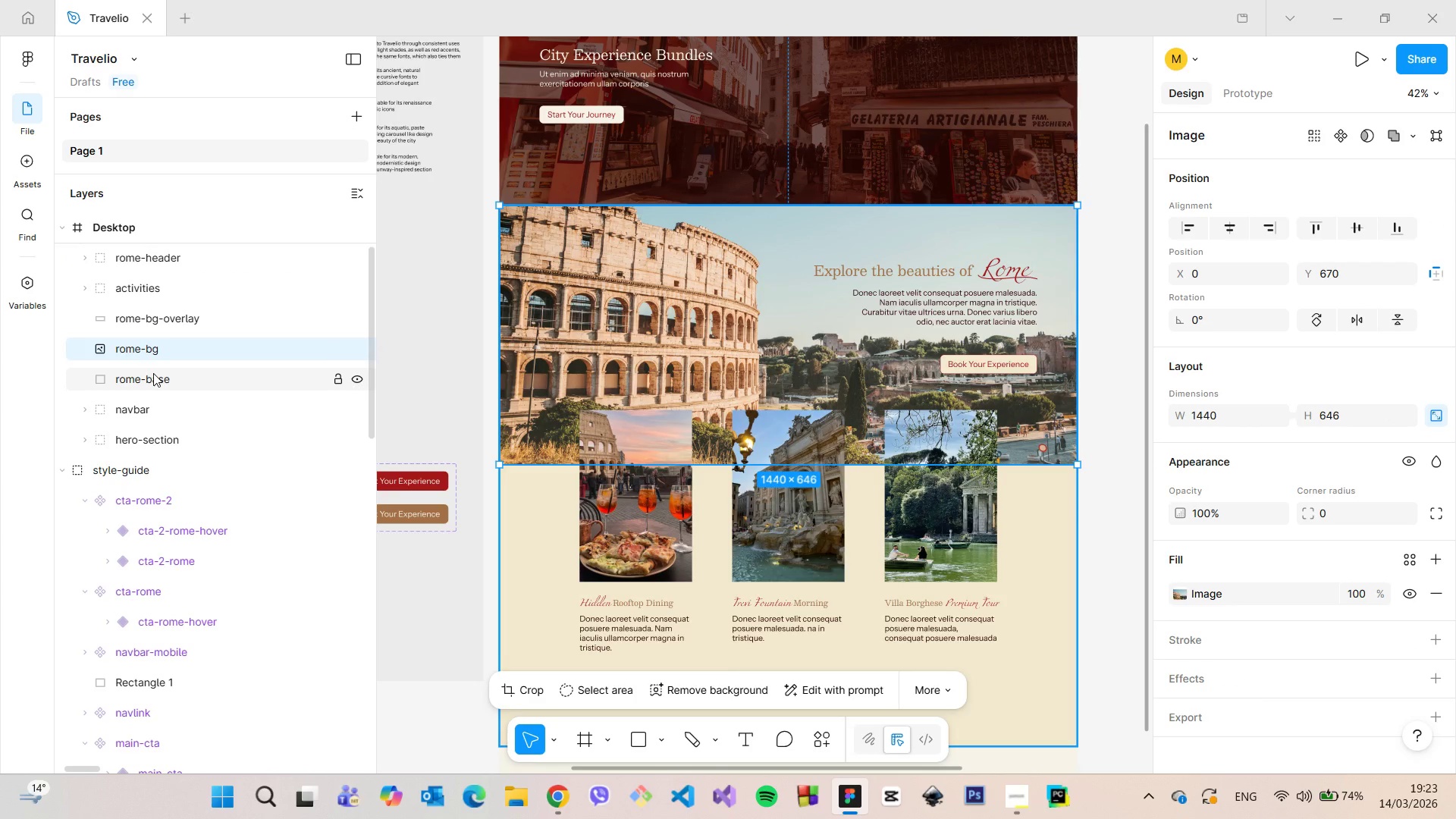 
left_click([153, 373])
 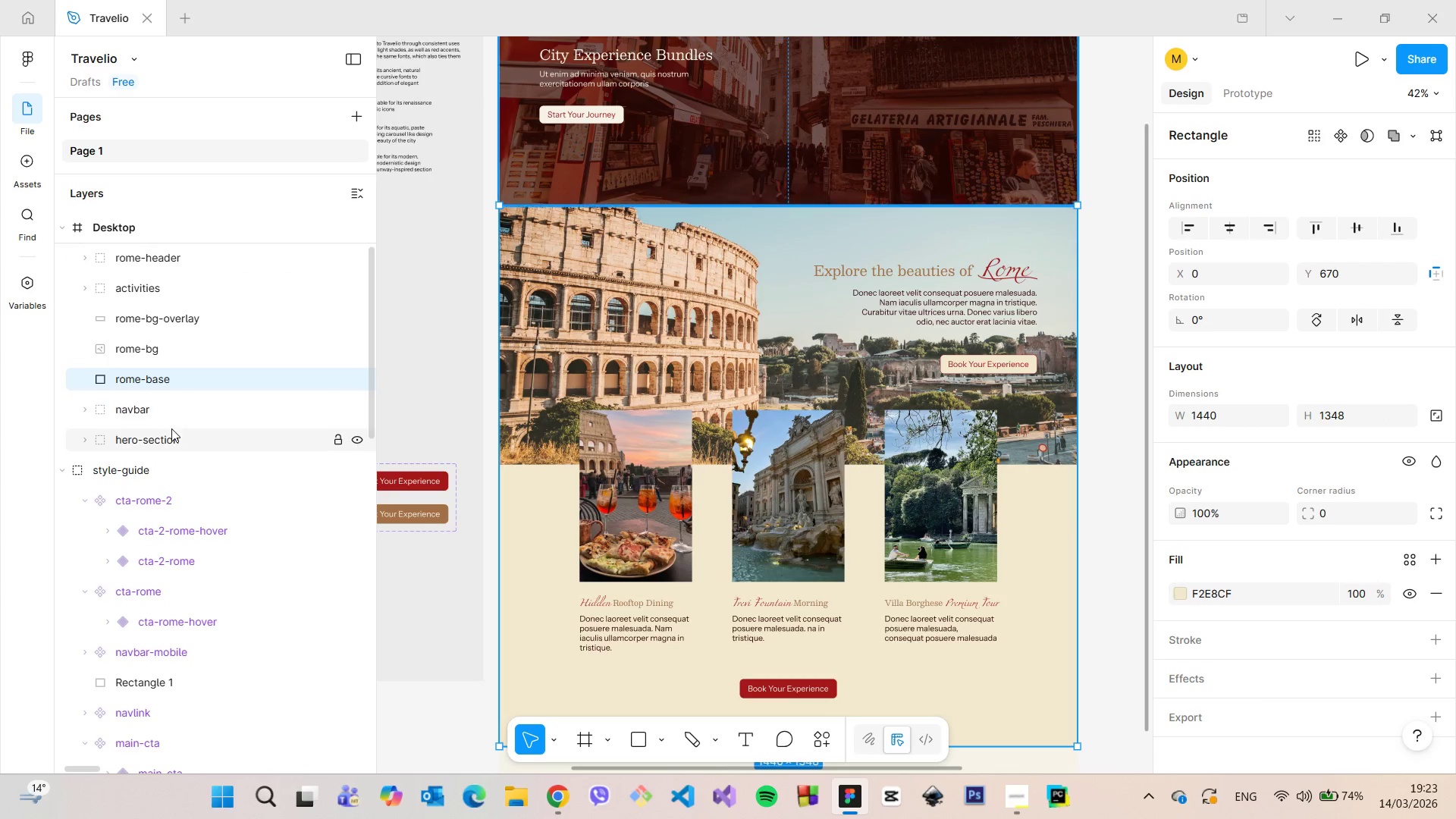 
scroll: coordinate [175, 413], scroll_direction: up, amount: 3.0
 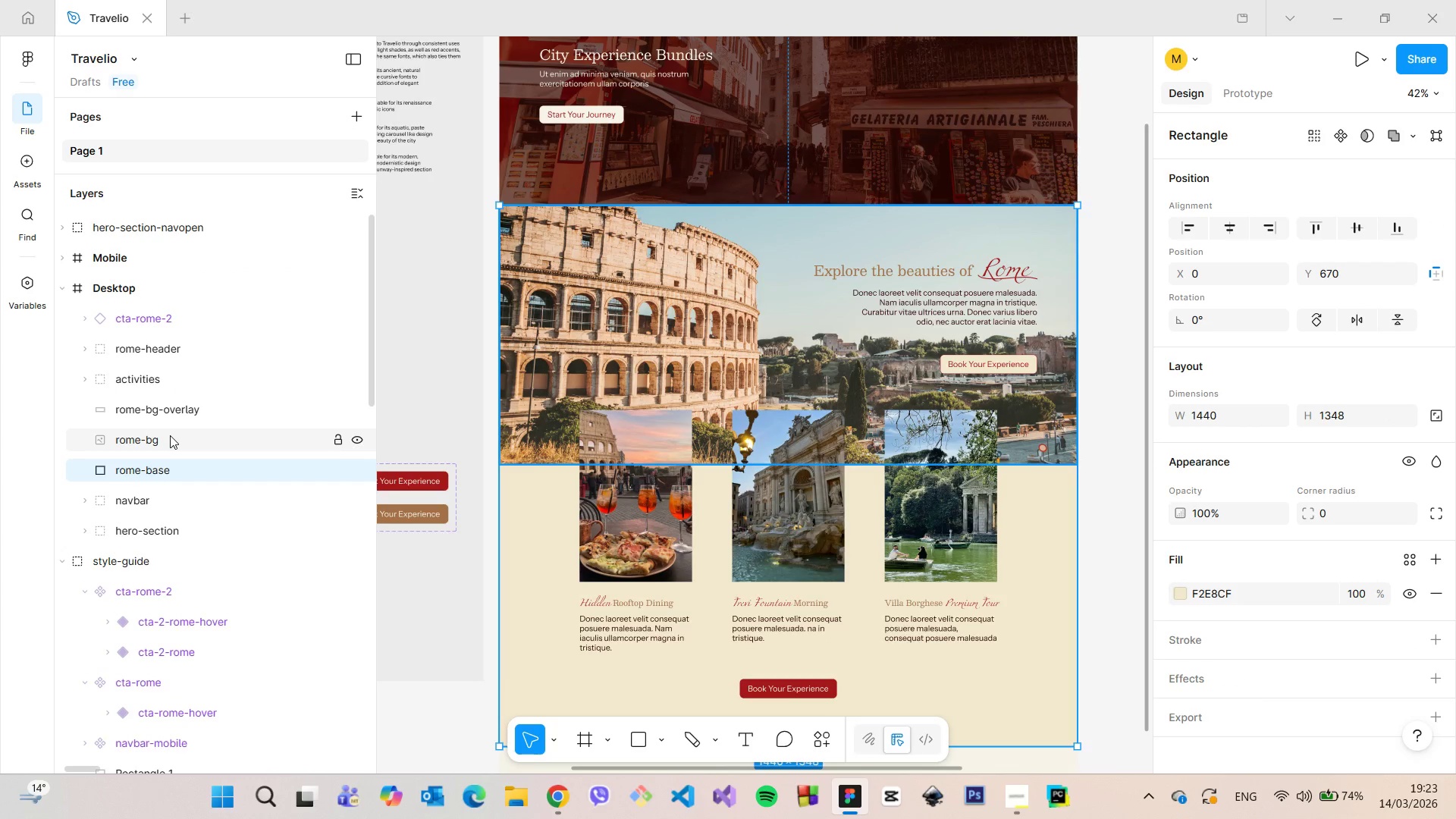 
hold_key(key=ShiftLeft, duration=0.52)
left_click([160, 323])
 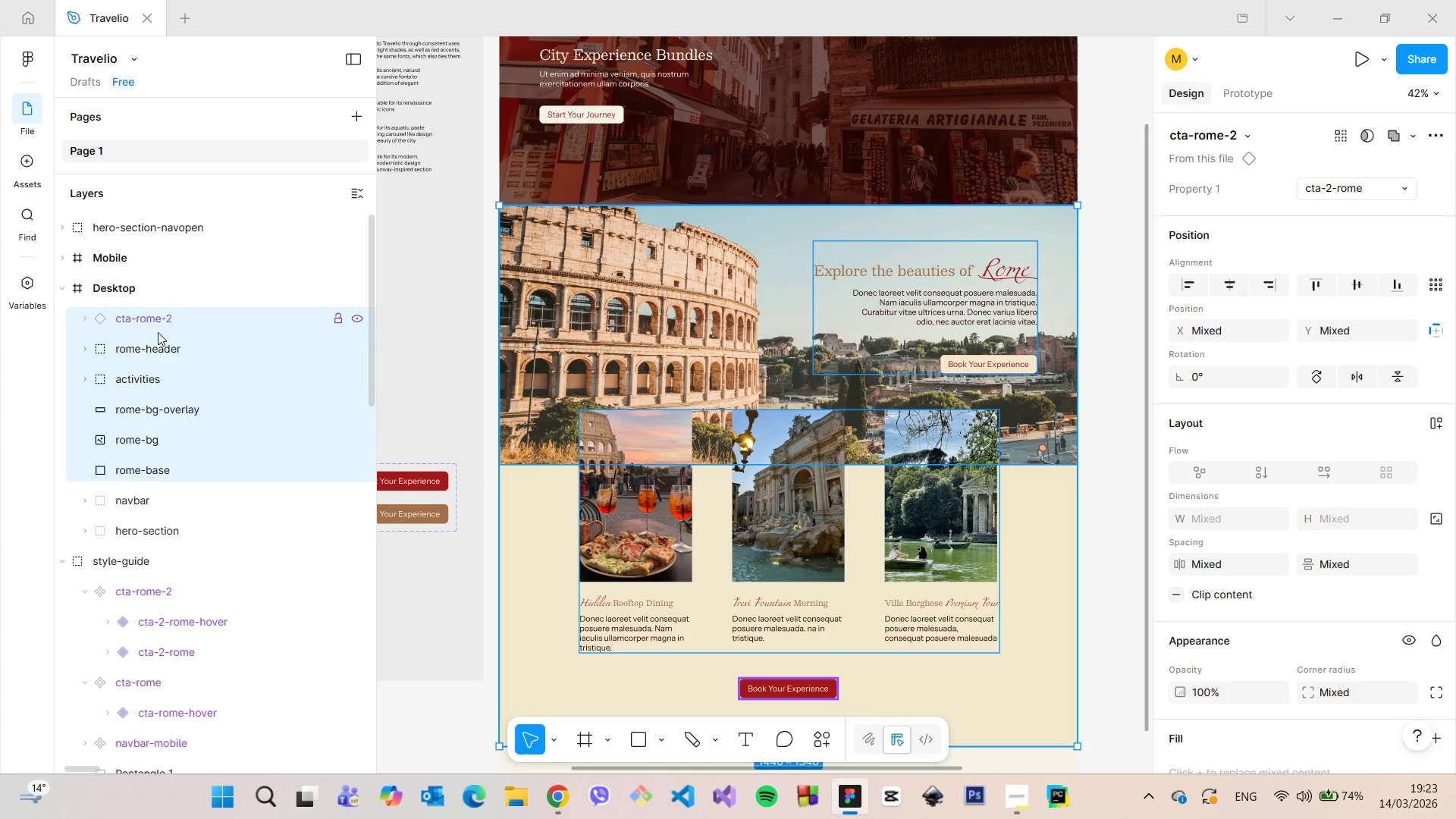 
right_click([156, 323])
 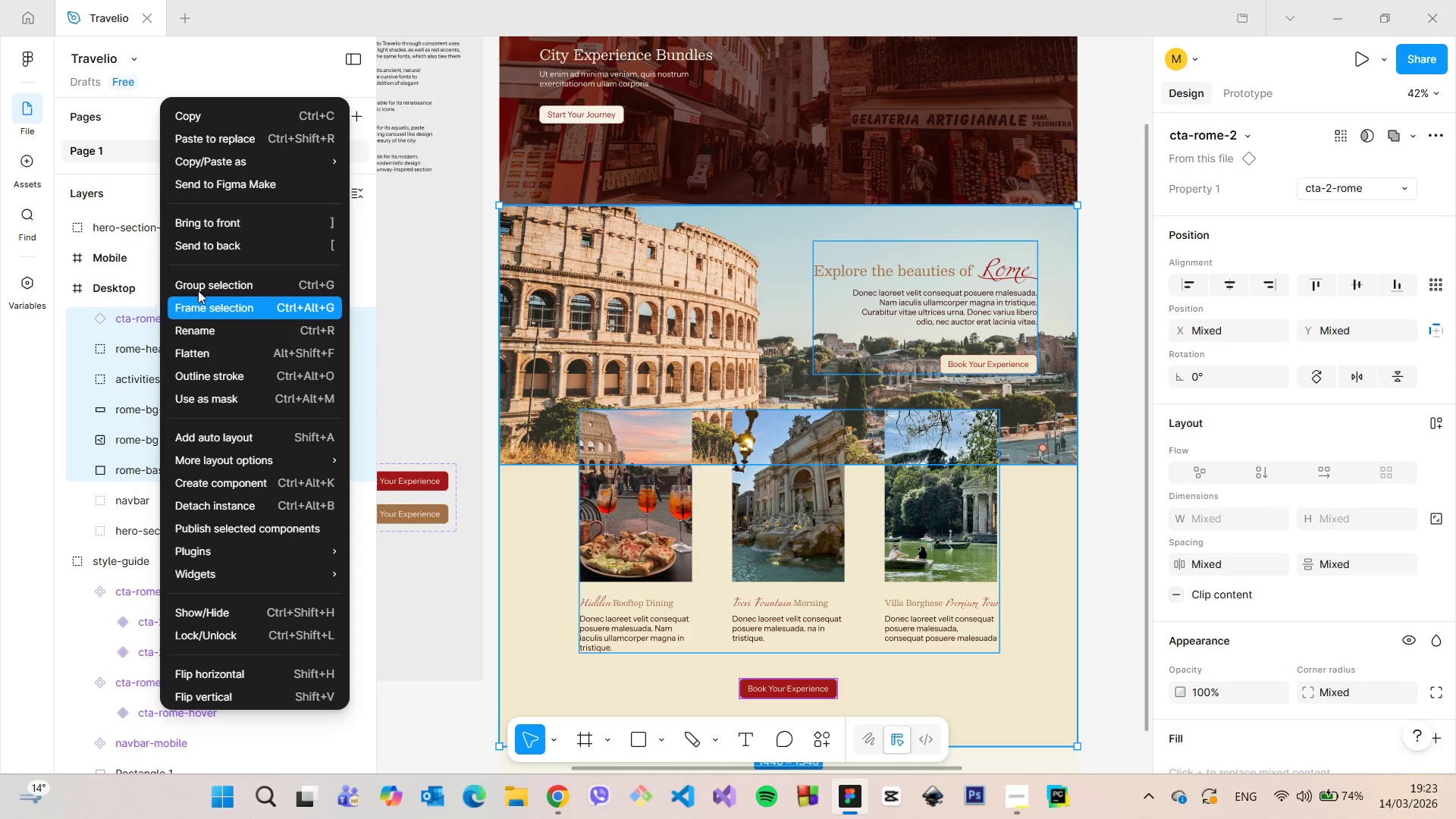 
left_click([202, 284])
 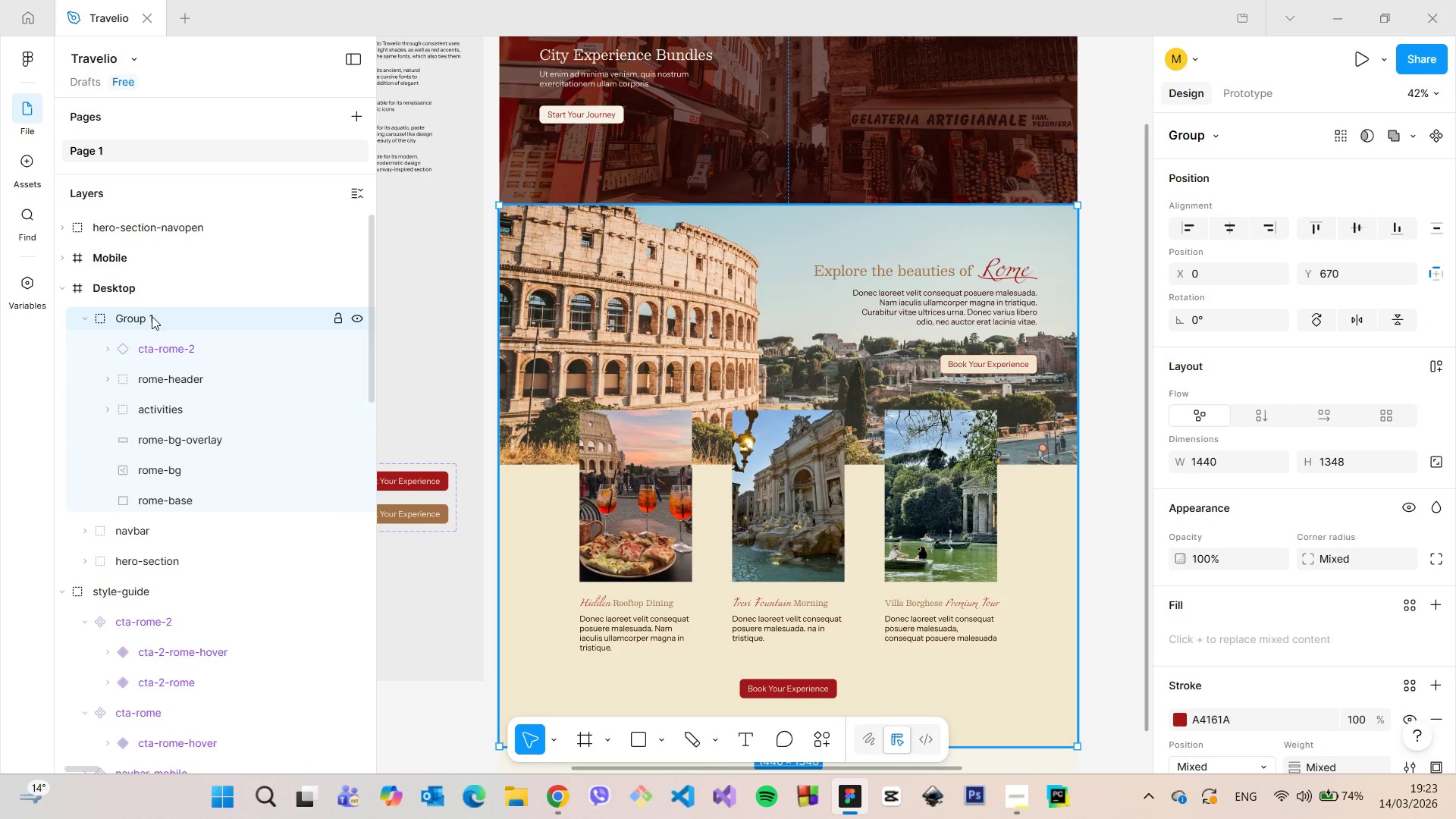 
double_click([145, 317])
 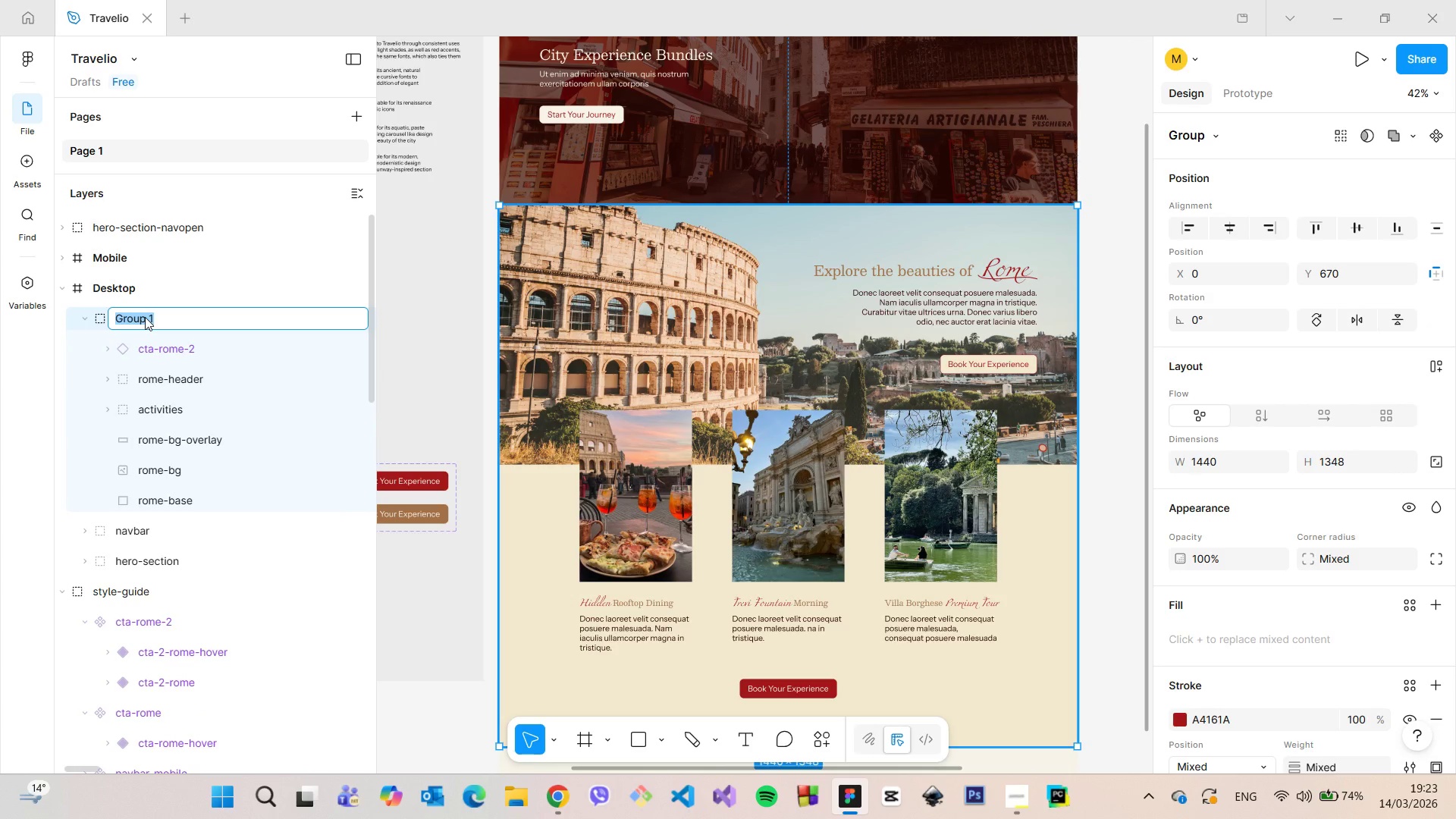 
type(rome0)
key(Backspace)
type(/)
key(Backspace)
type(=)
key(Backspace)
type(-section)
 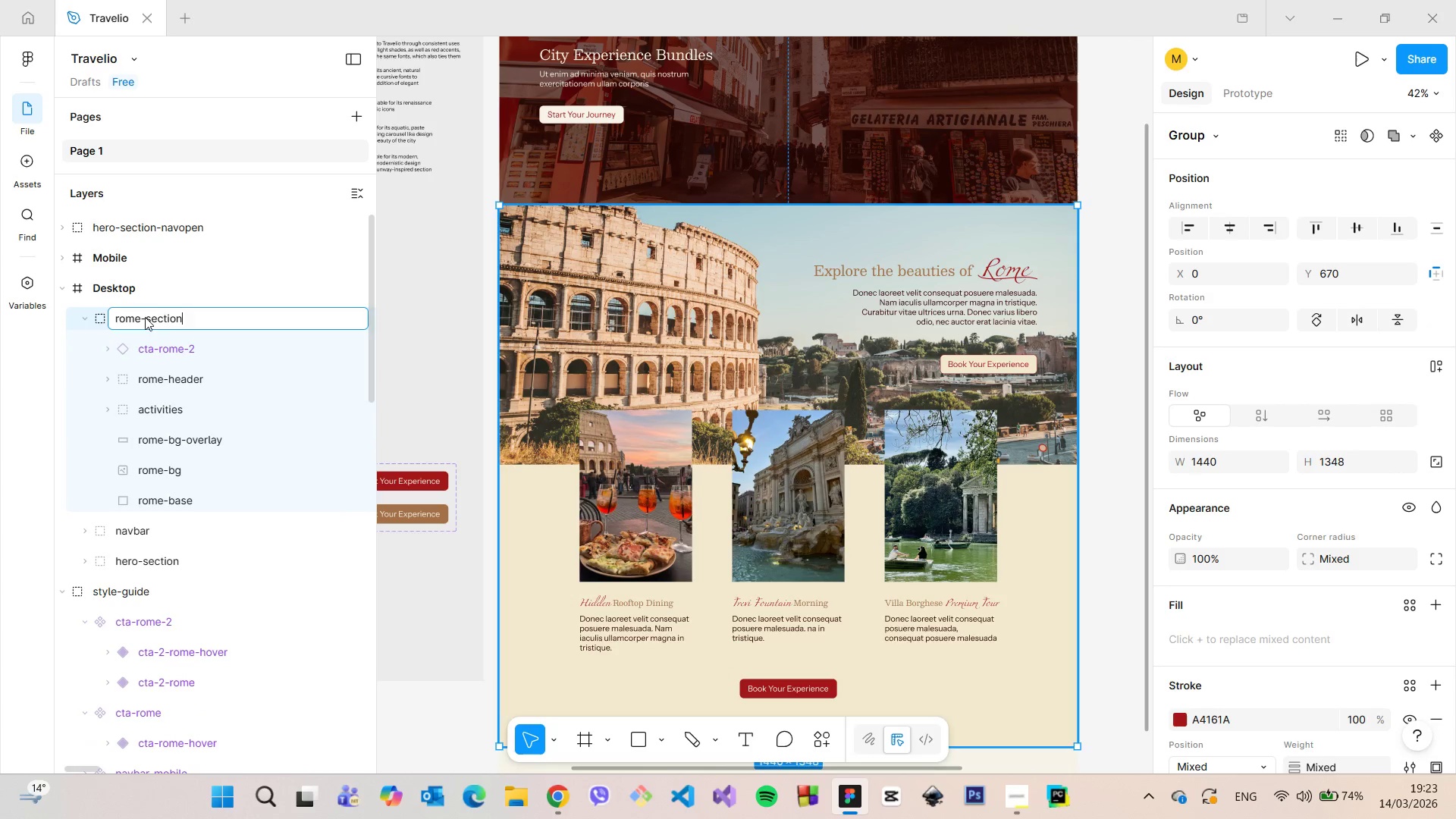 
key(Enter)
 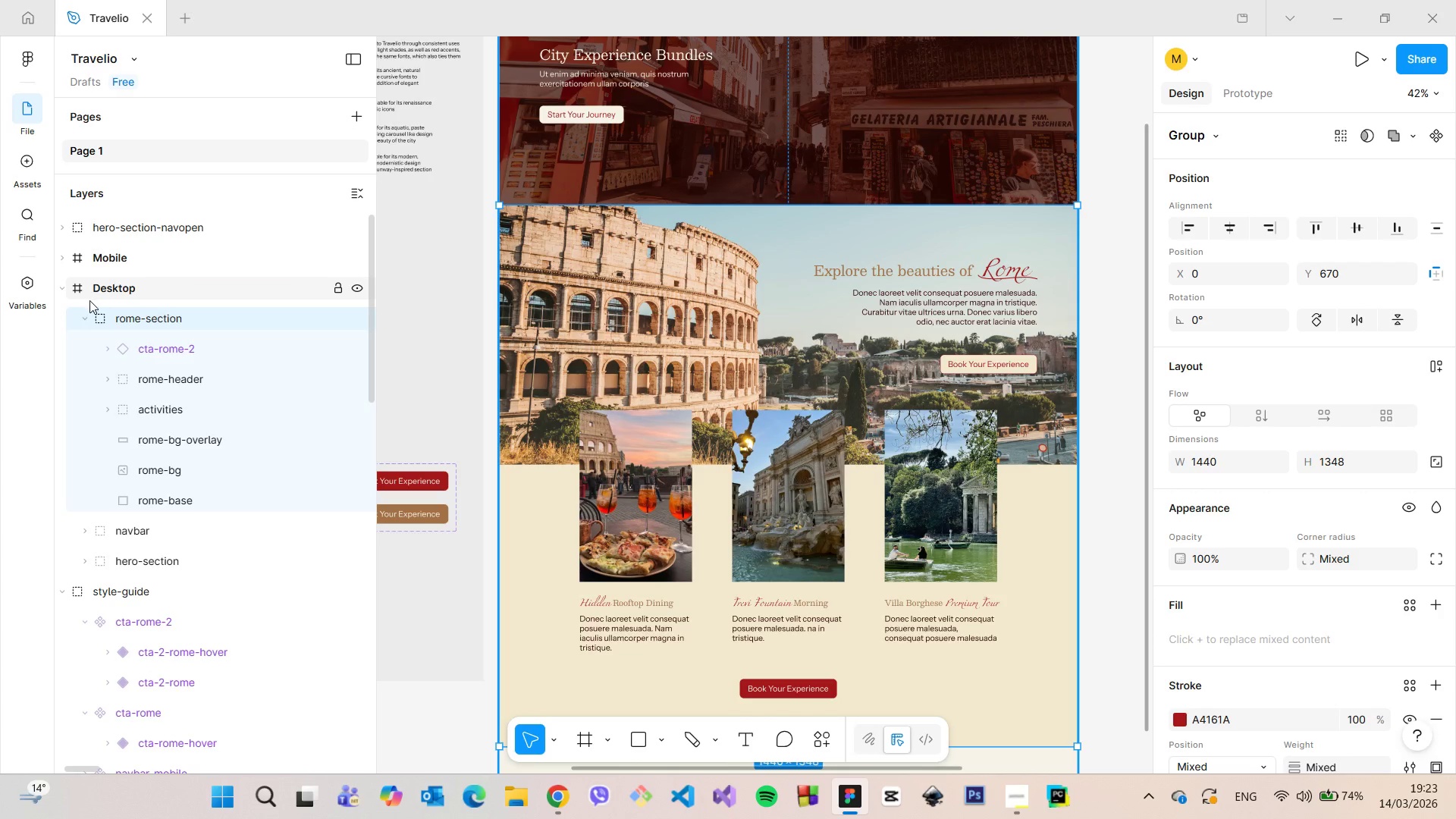 
left_click([83, 315])
 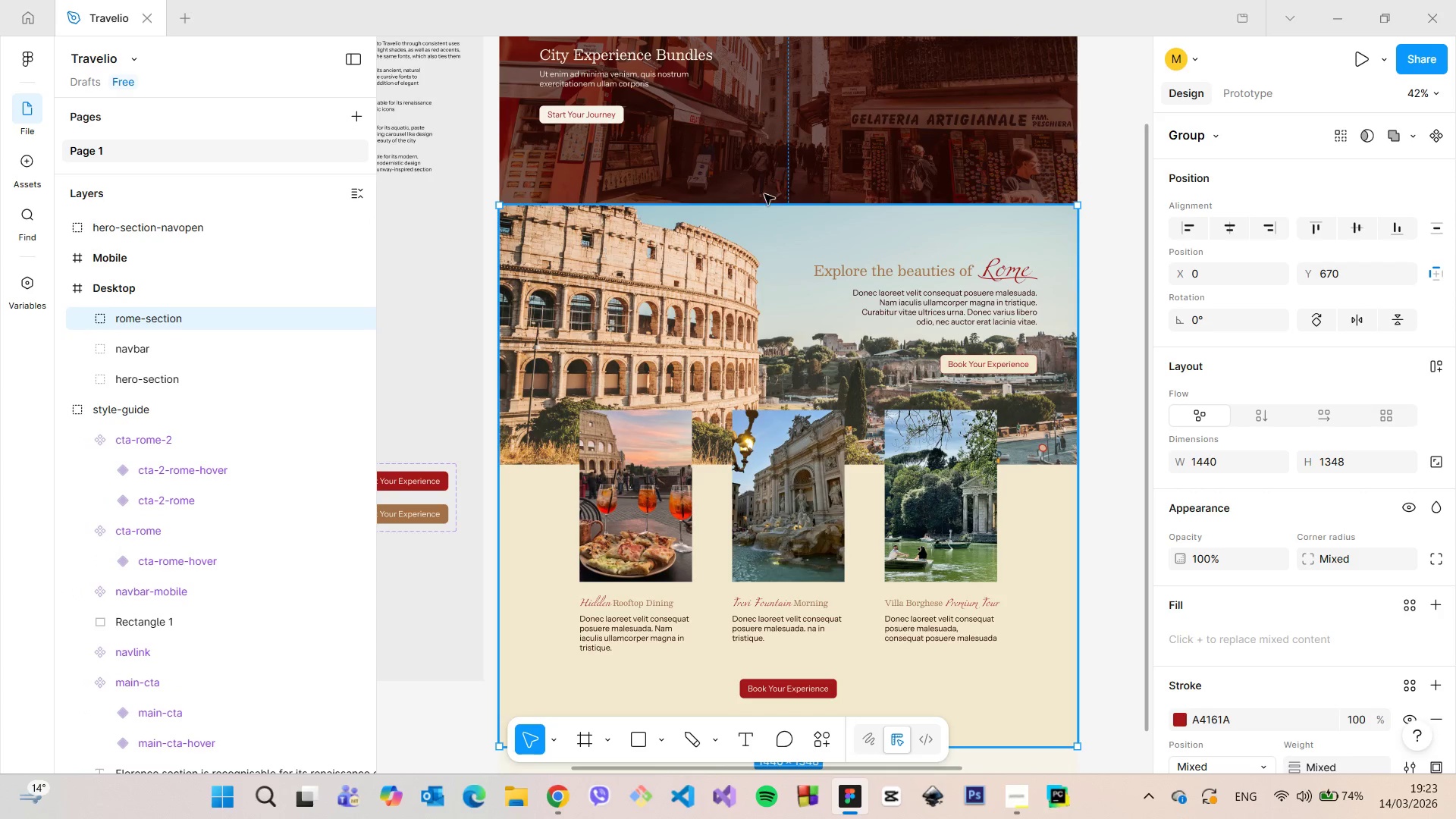 
left_click([1354, 56])
 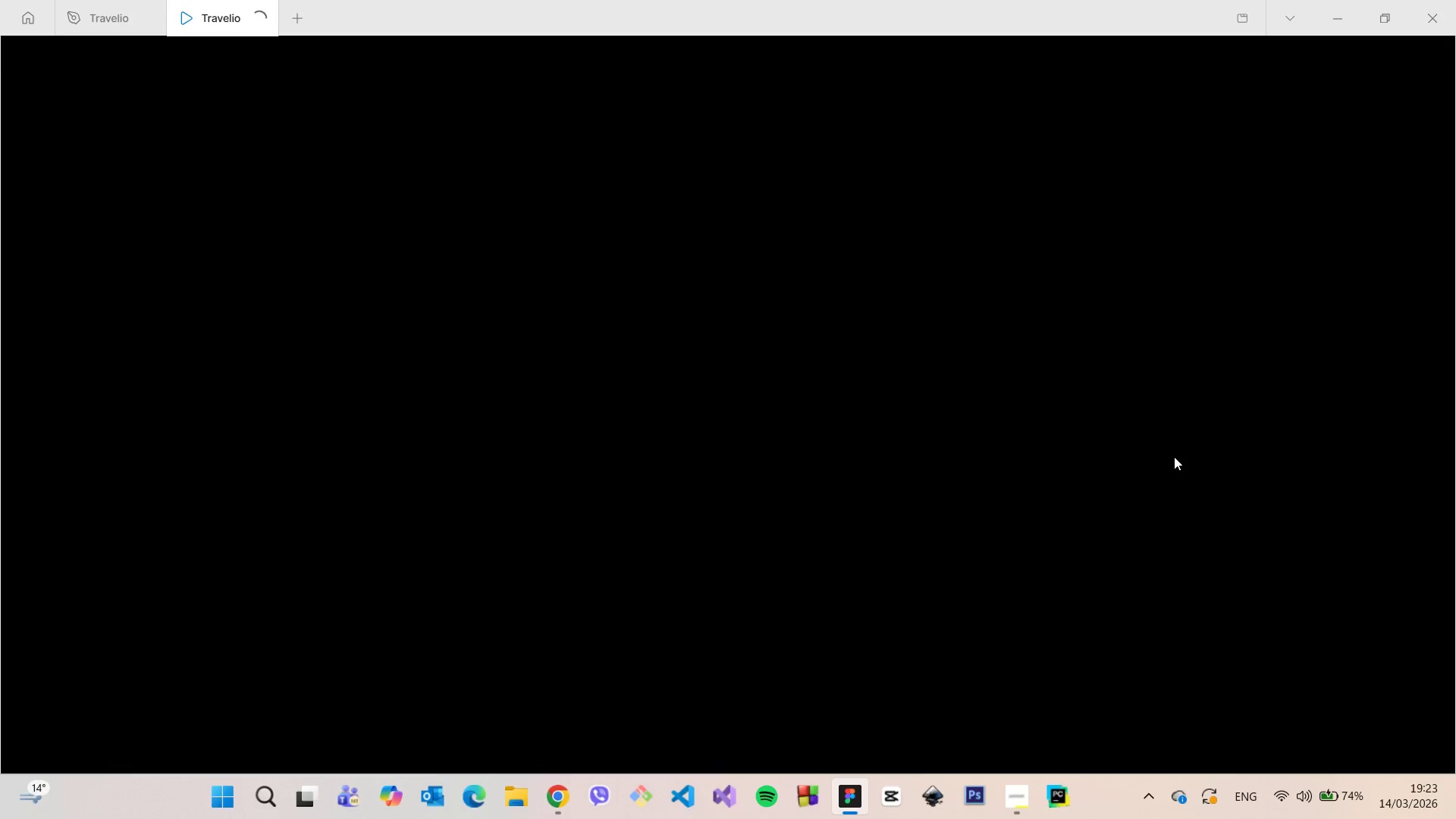 
left_click([1020, 776])